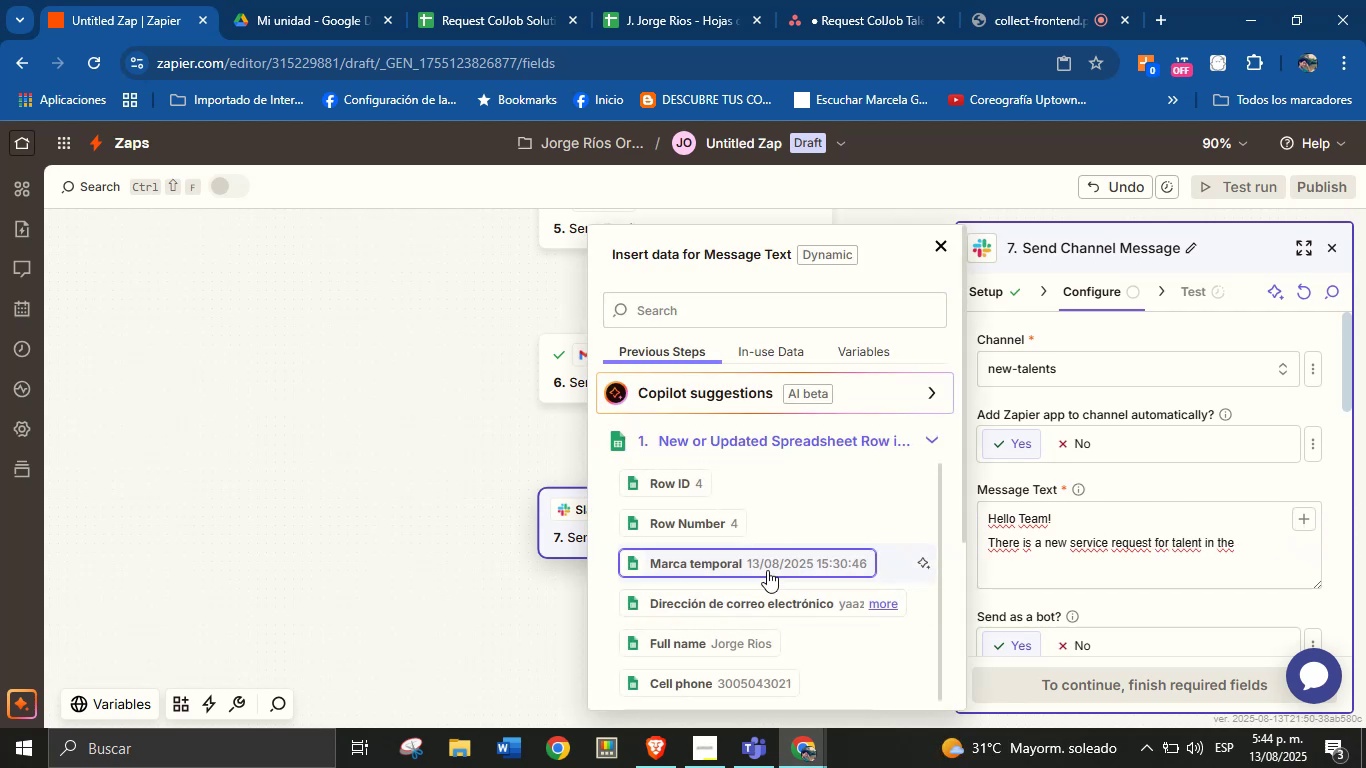 
scroll: coordinate [723, 615], scroll_direction: down, amount: 1.0
 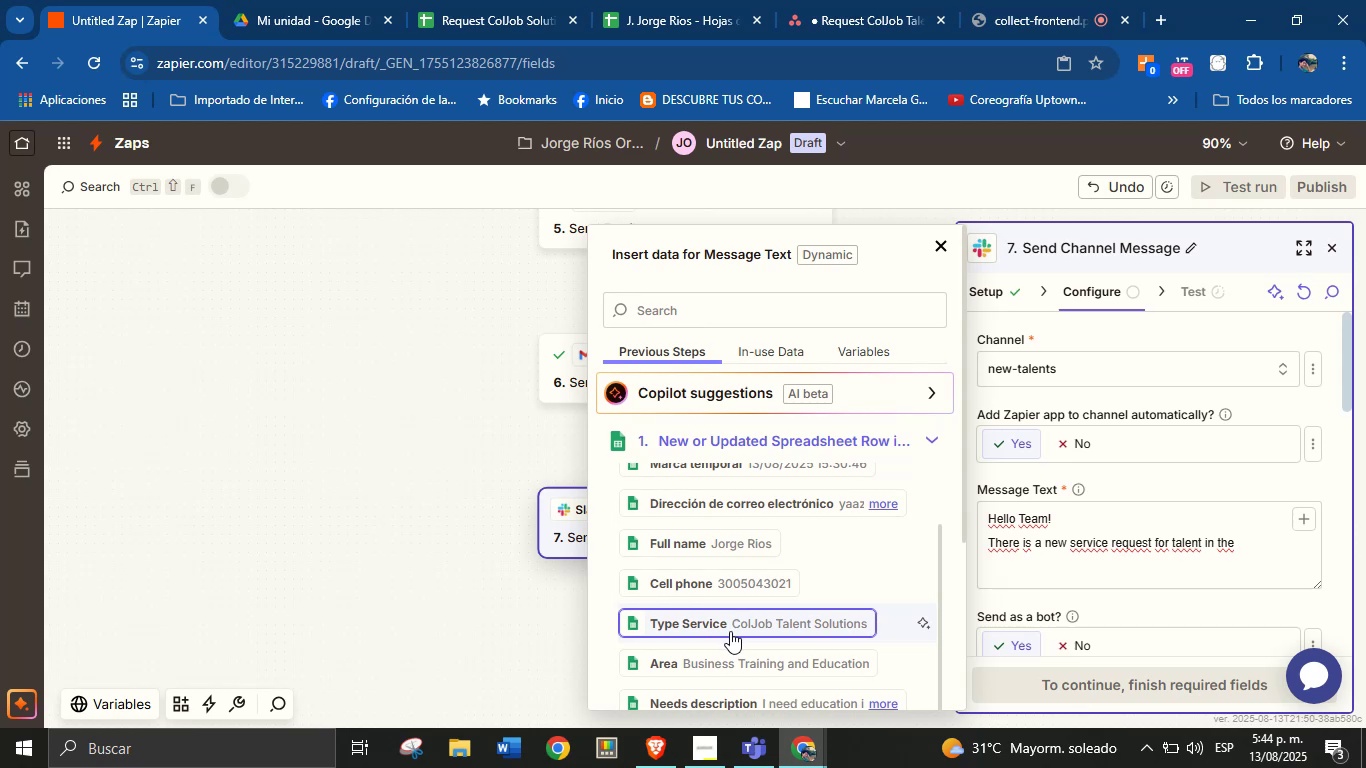 
left_click([721, 650])
 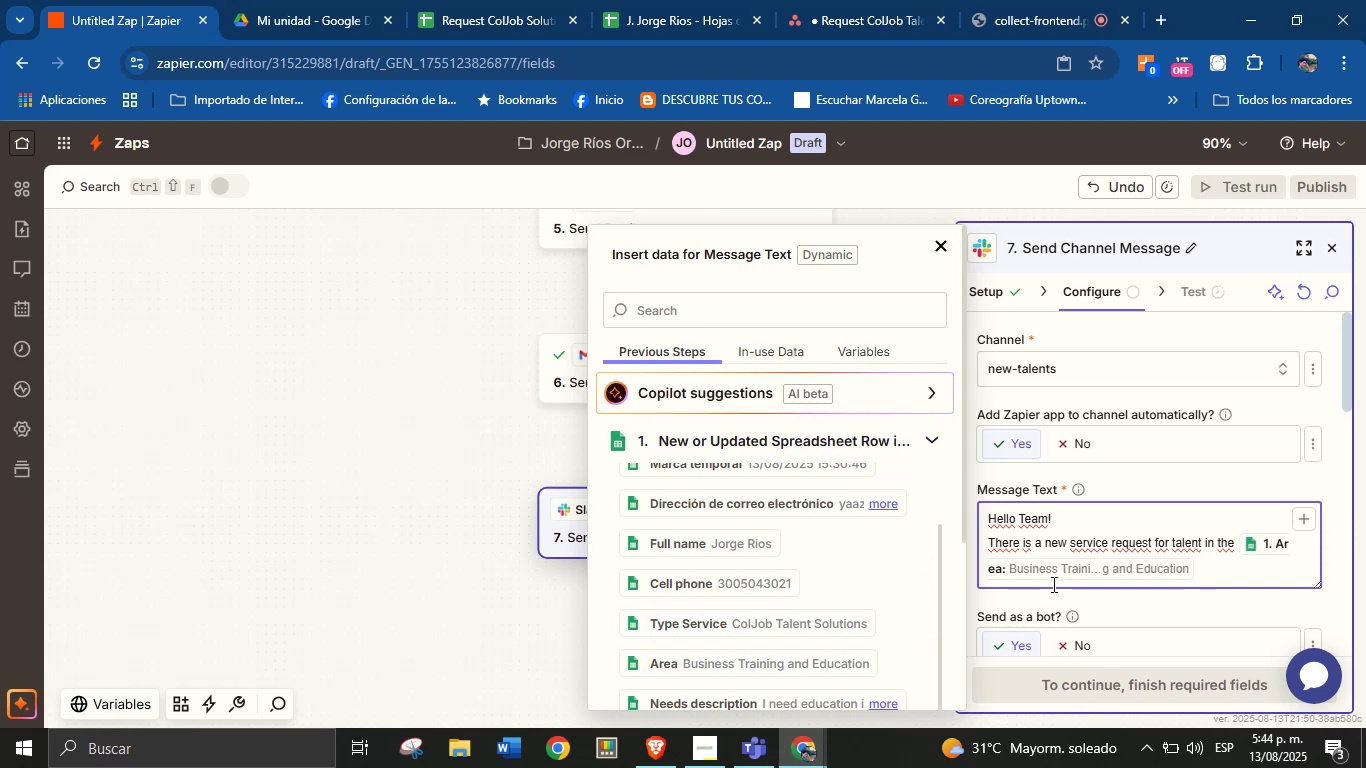 
key(Period)
 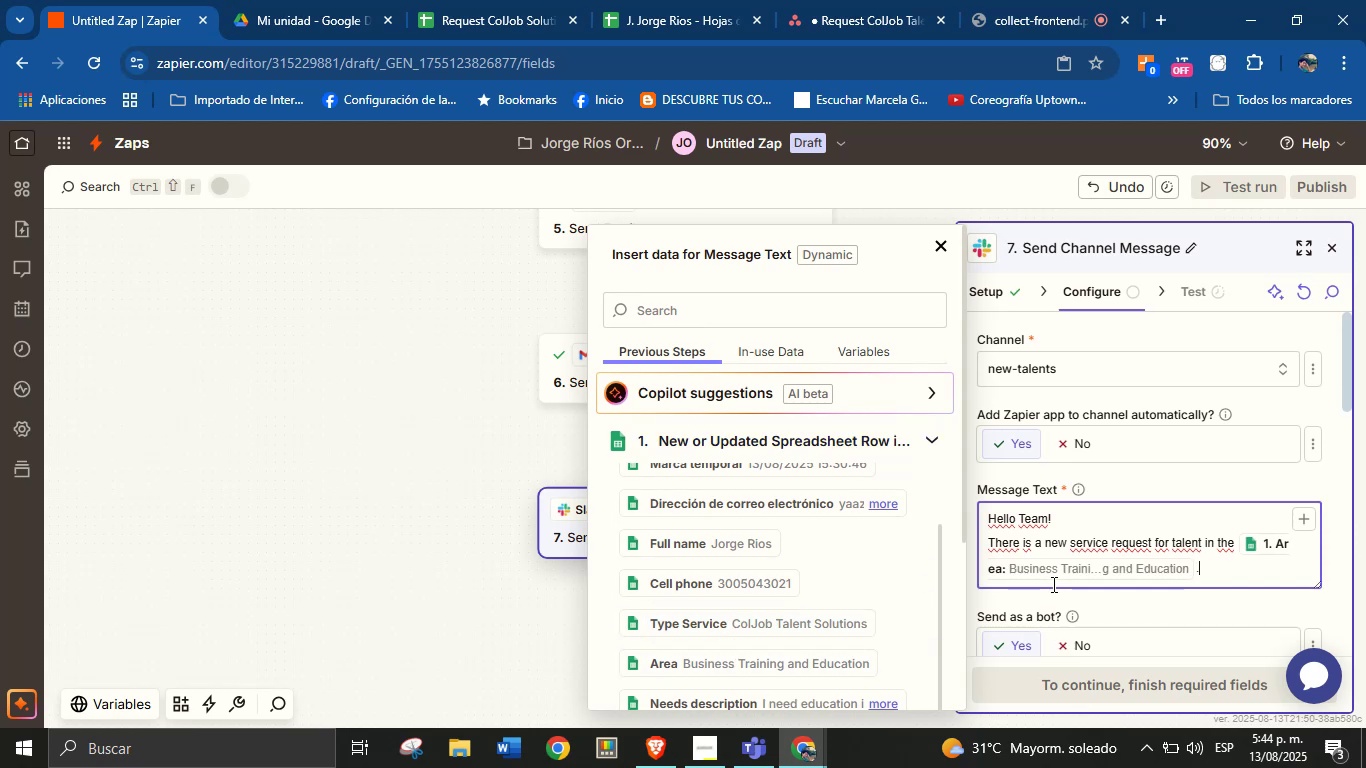 
key(Enter)
 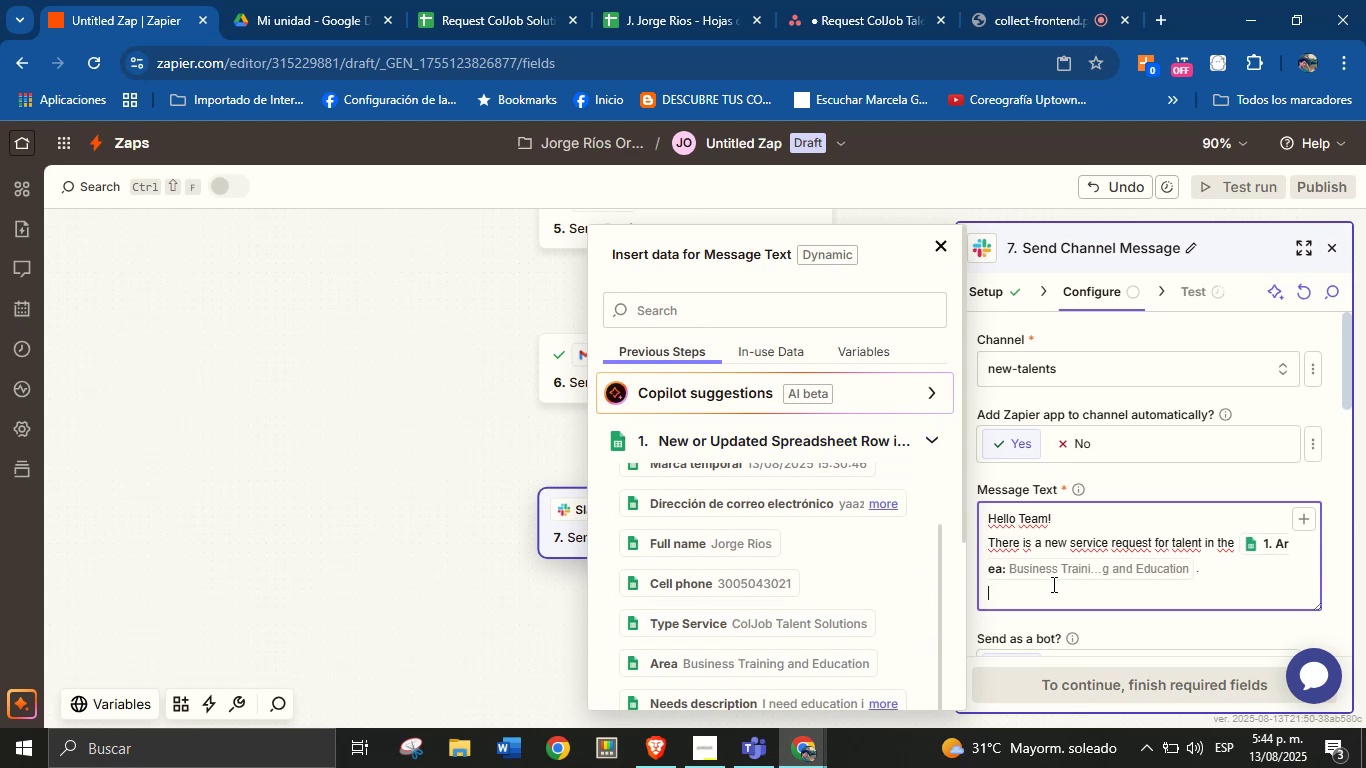 
key(Enter)
 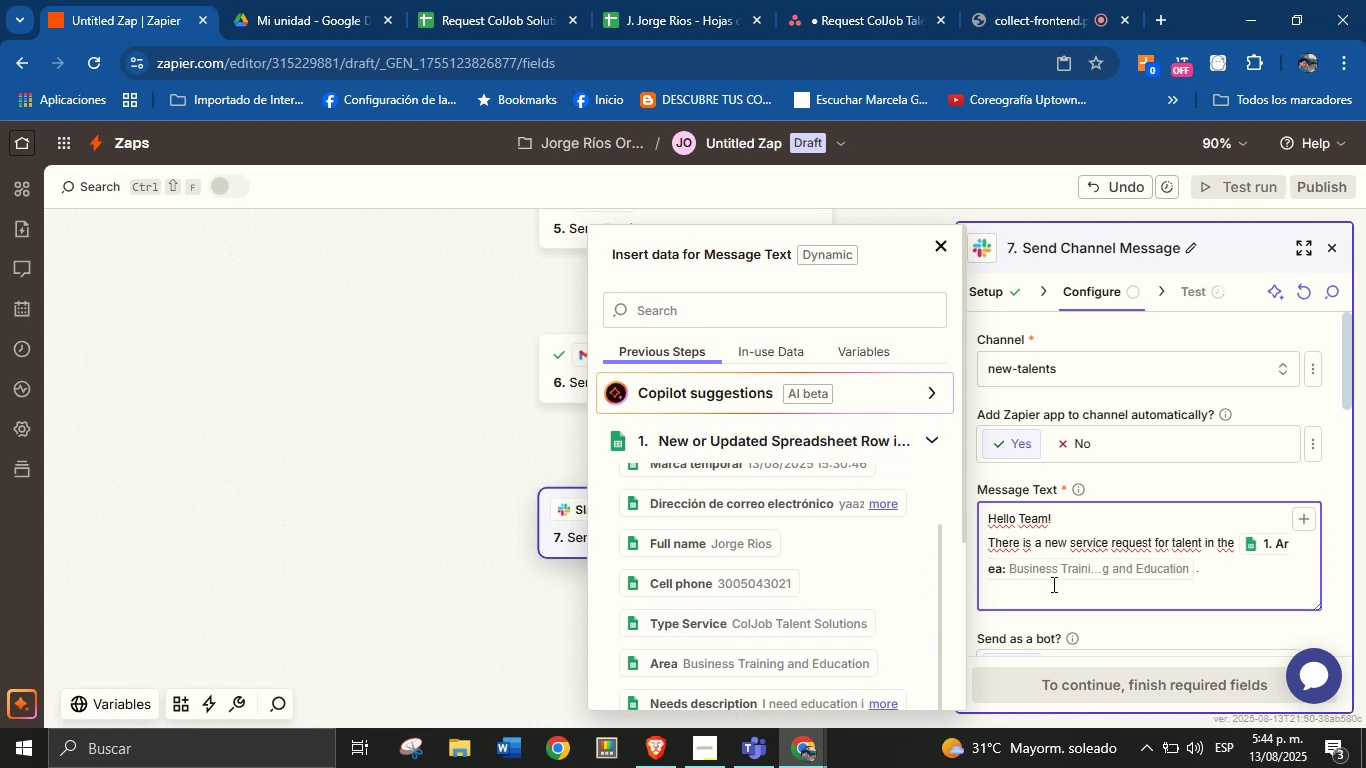 
type(View the details here>)
 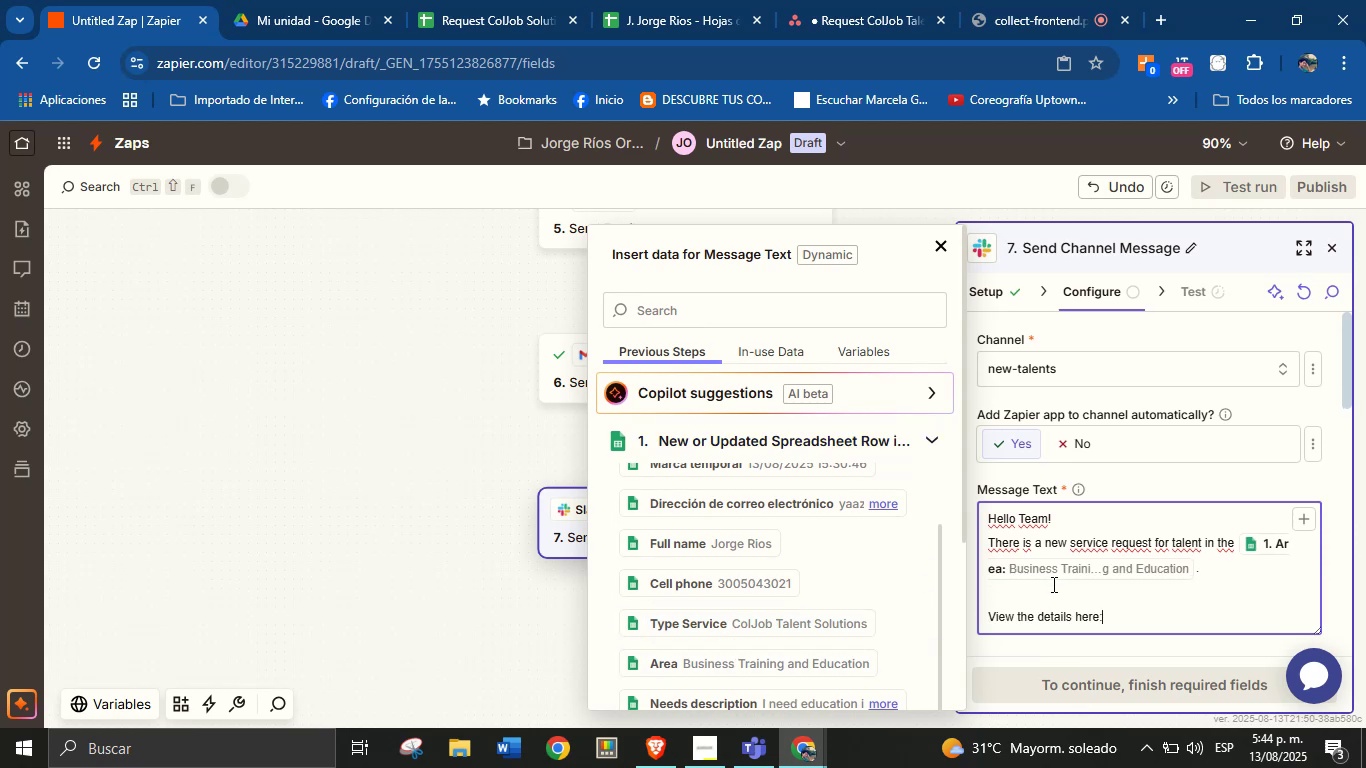 
 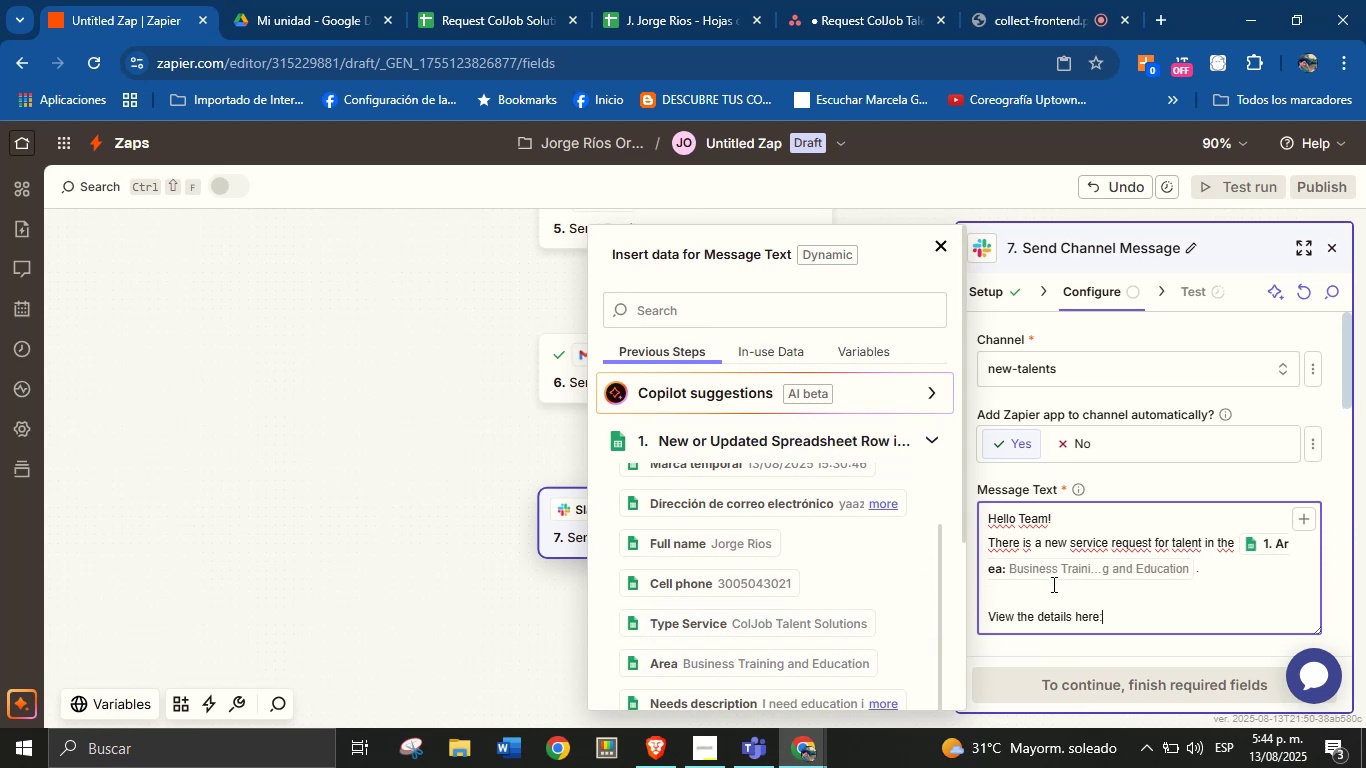 
key(Enter)
 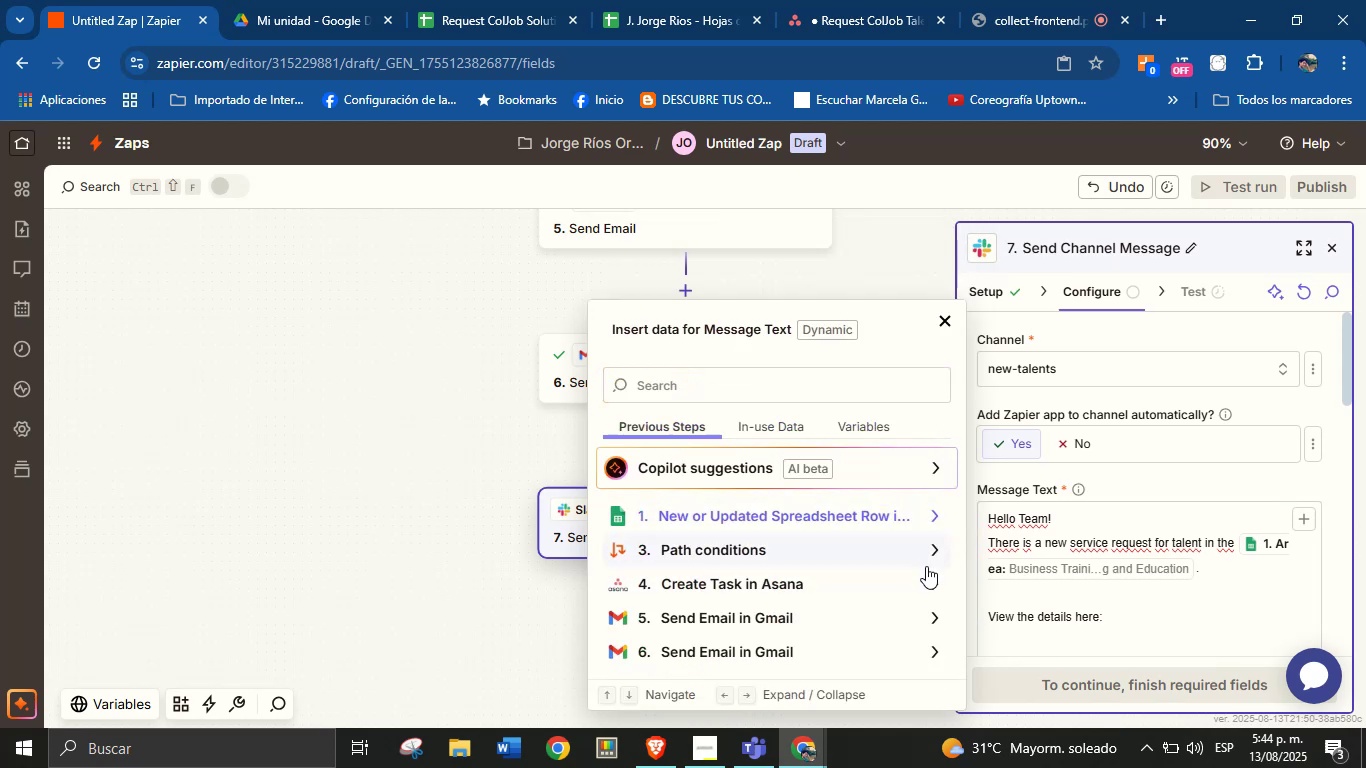 
wait(5.19)
 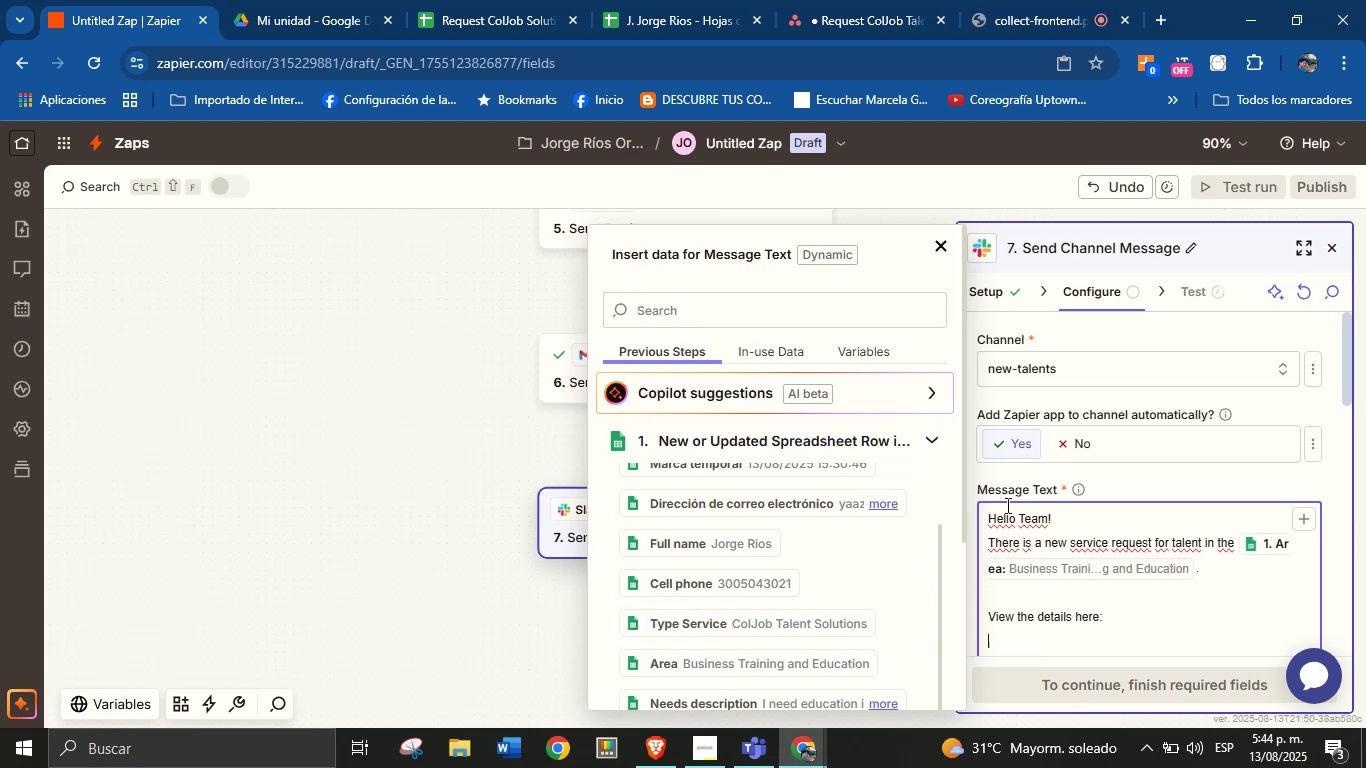 
left_click([928, 584])
 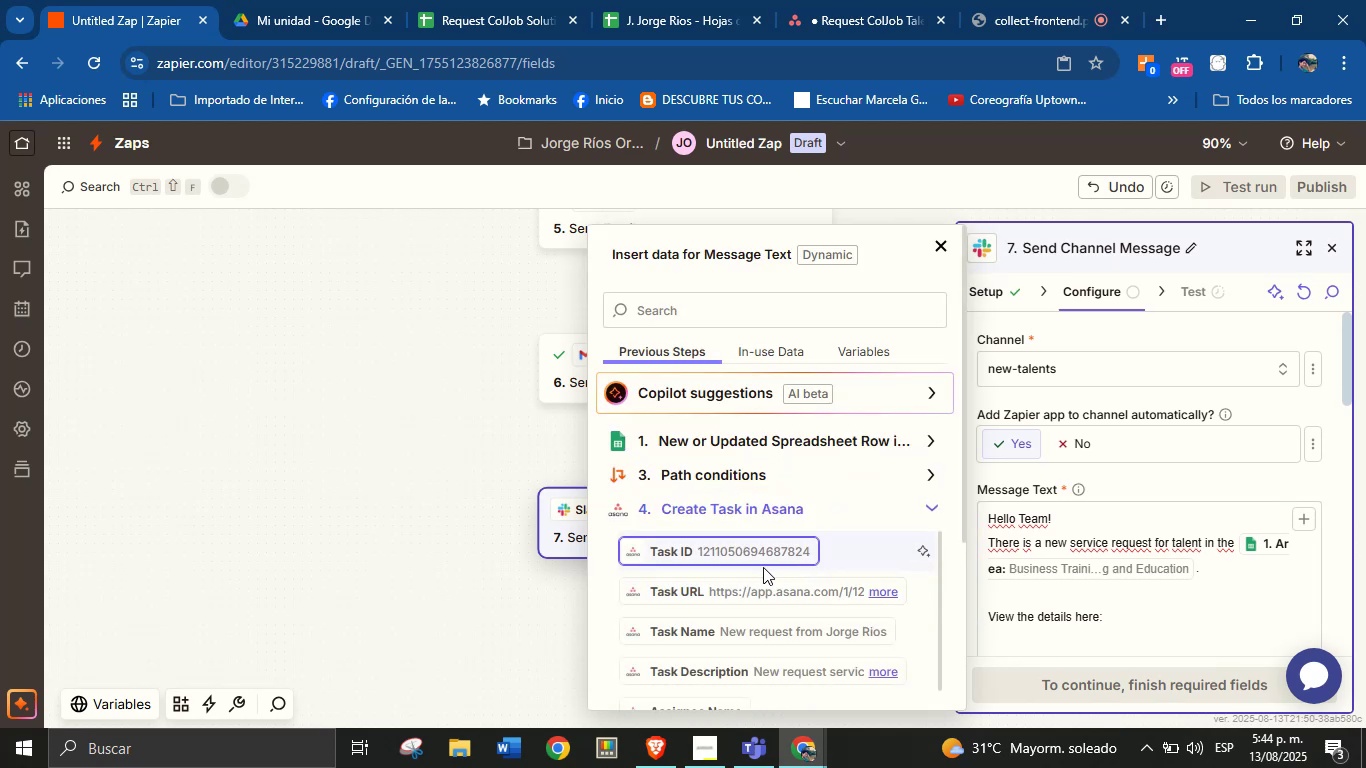 
left_click([764, 596])
 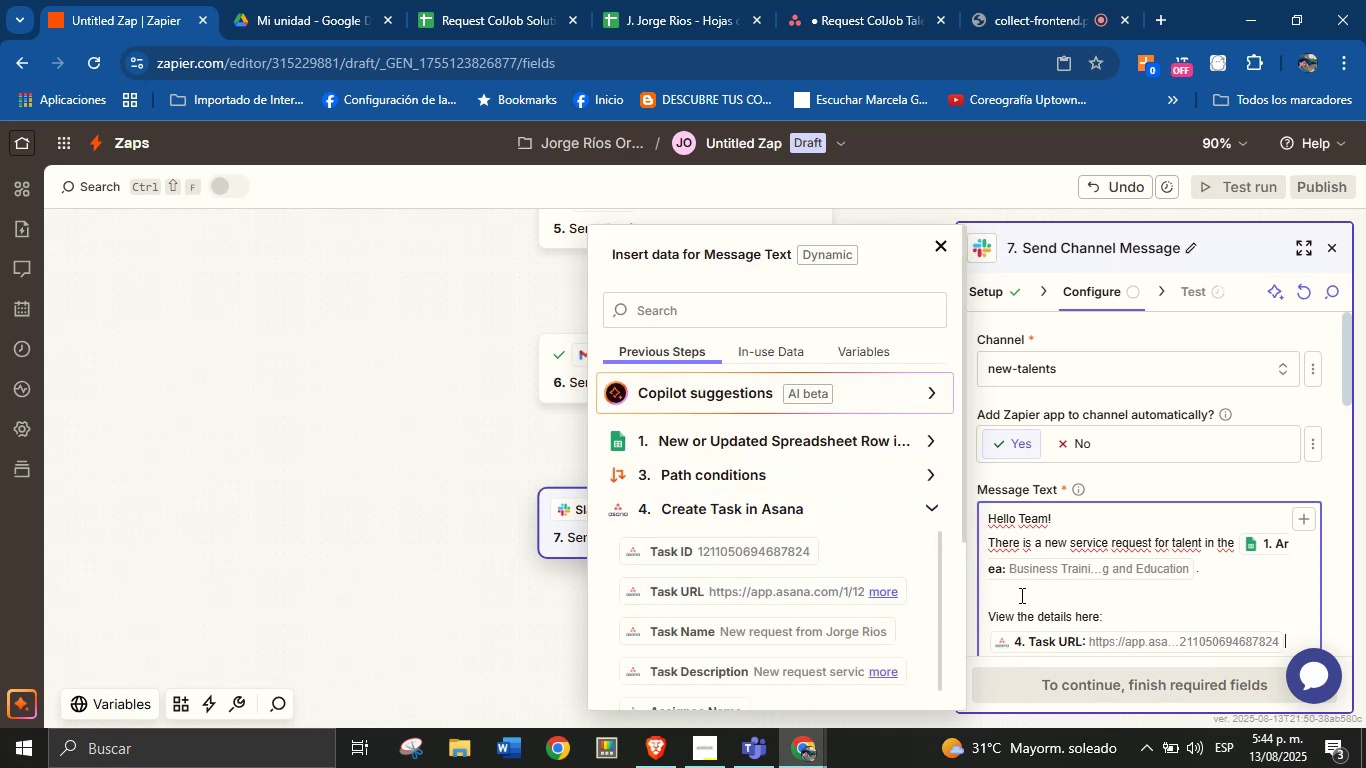 
scroll: coordinate [1123, 592], scroll_direction: down, amount: 1.0
 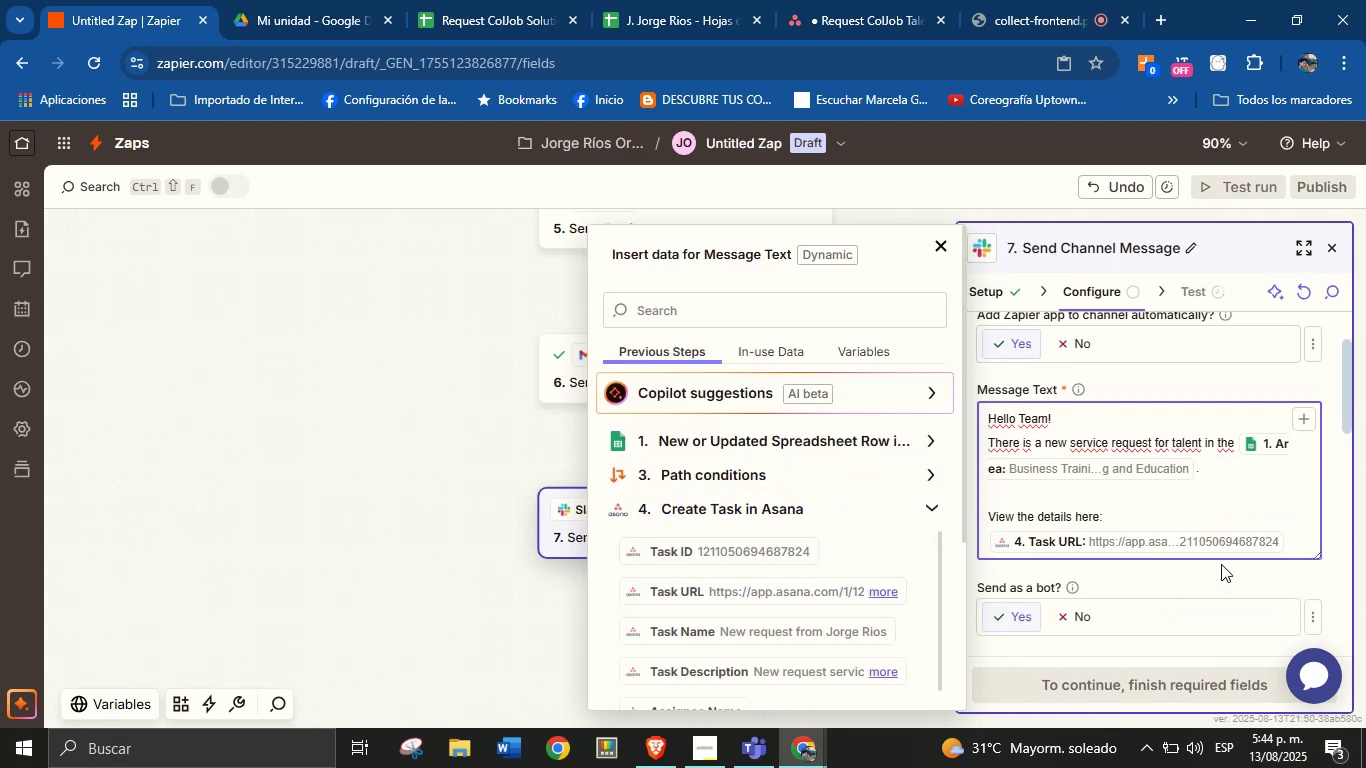 
key(Enter)
 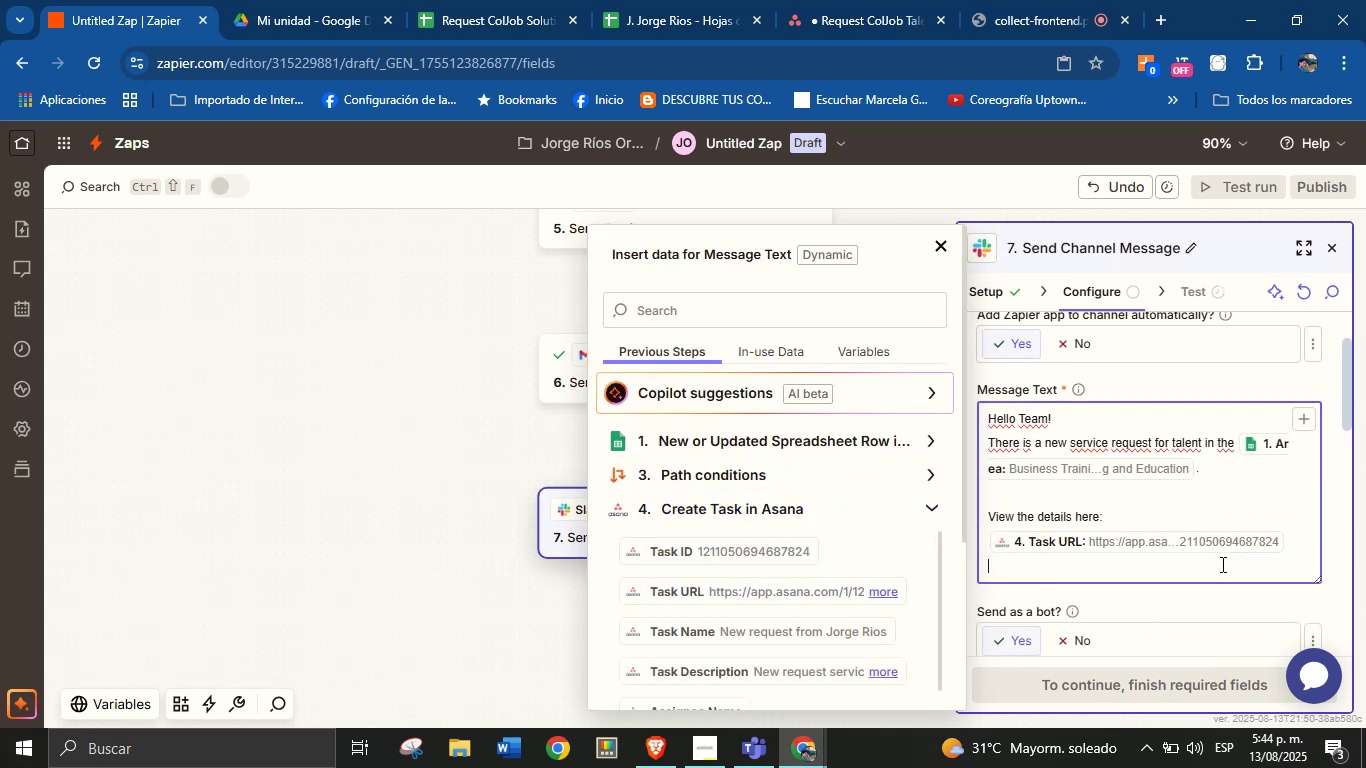 
key(Backspace)
 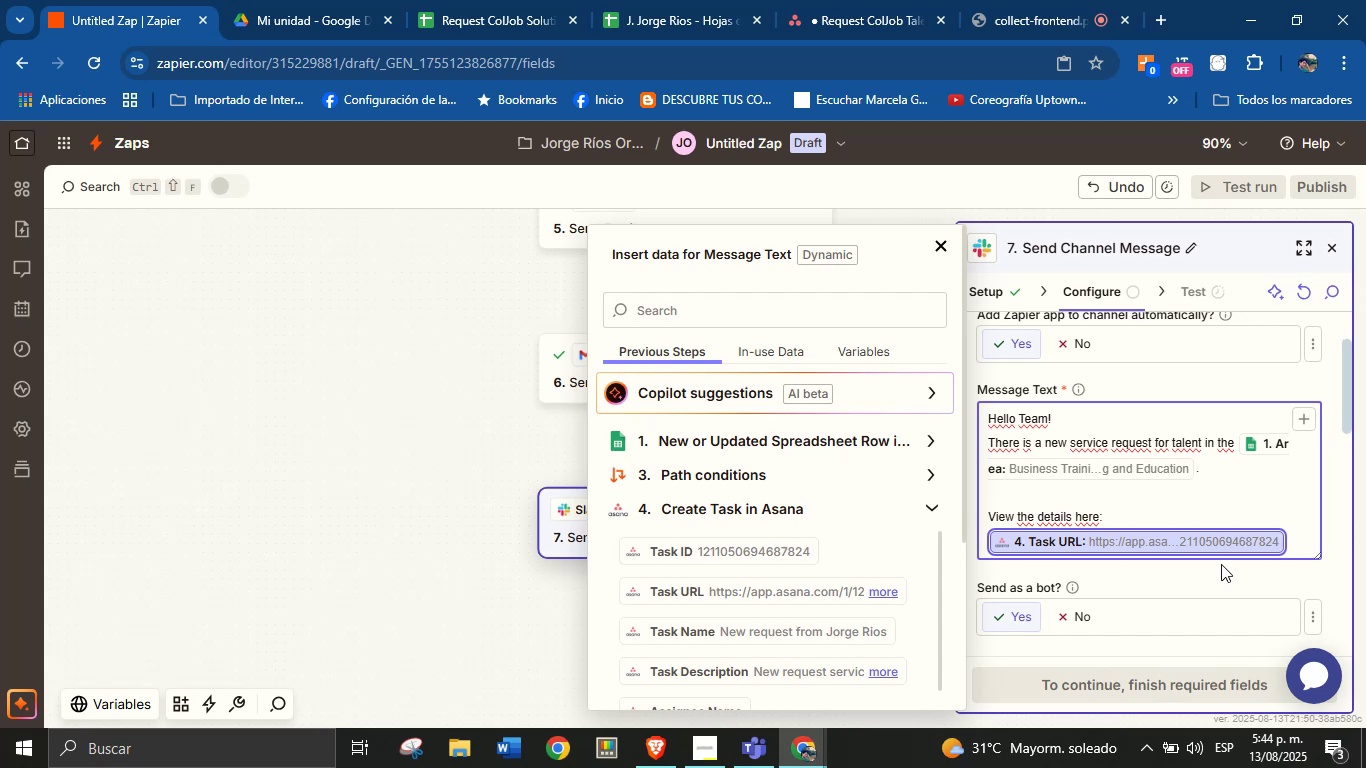 
left_click([1221, 570])
 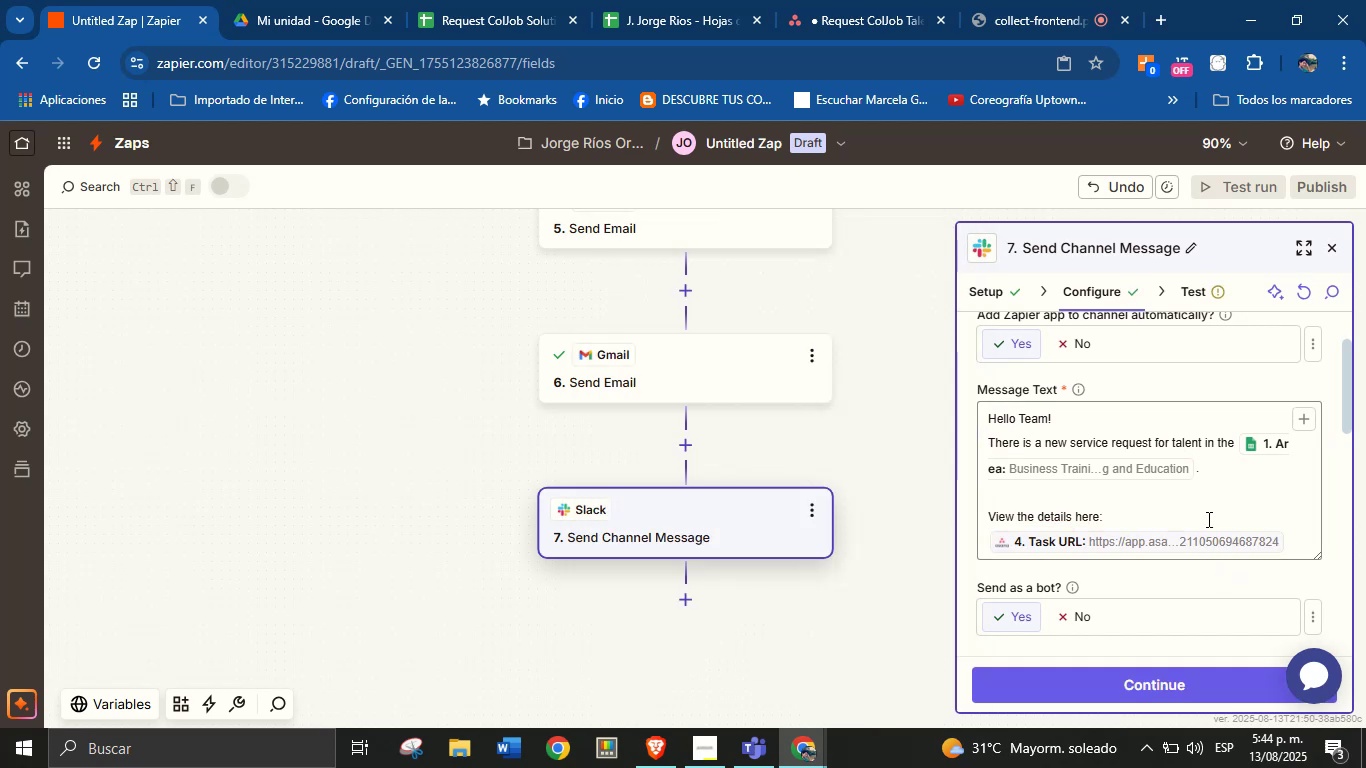 
scroll: coordinate [1201, 537], scroll_direction: down, amount: 2.0
 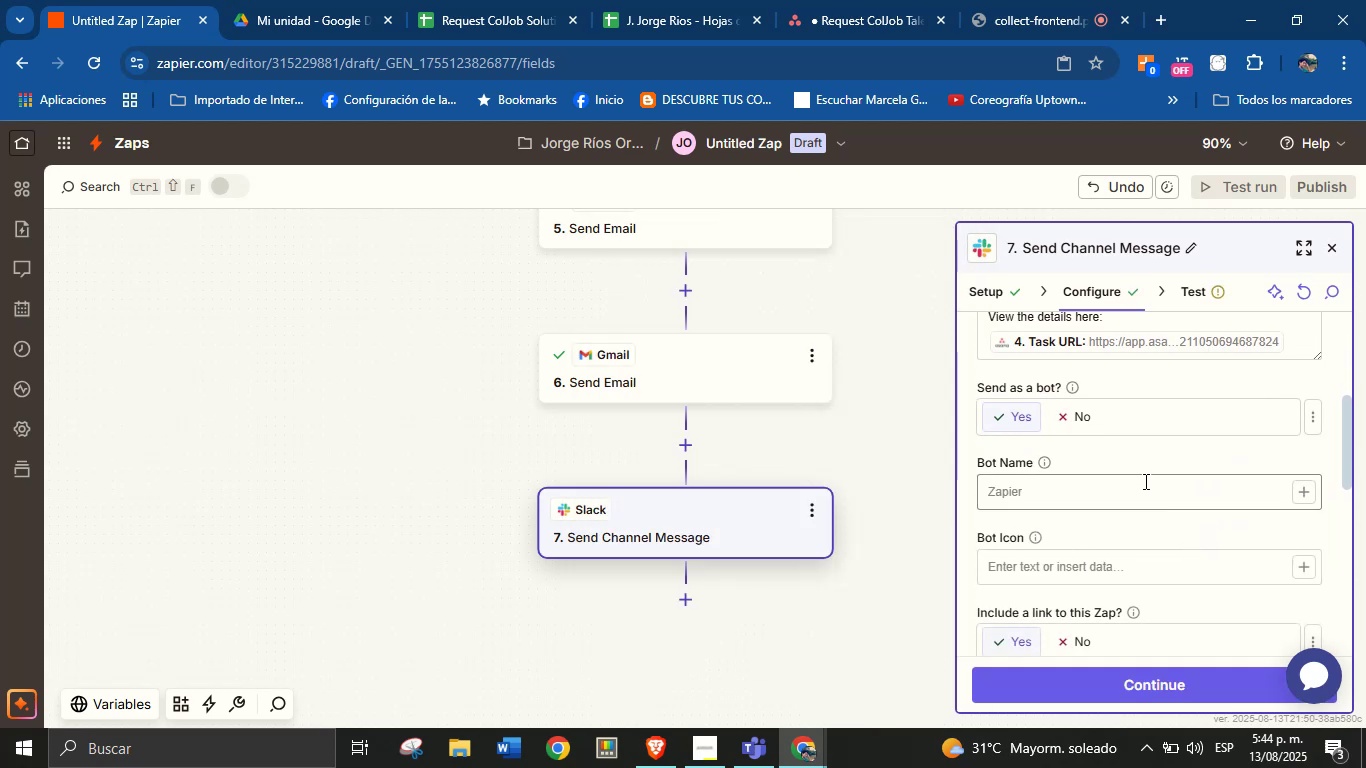 
left_click([1142, 495])
 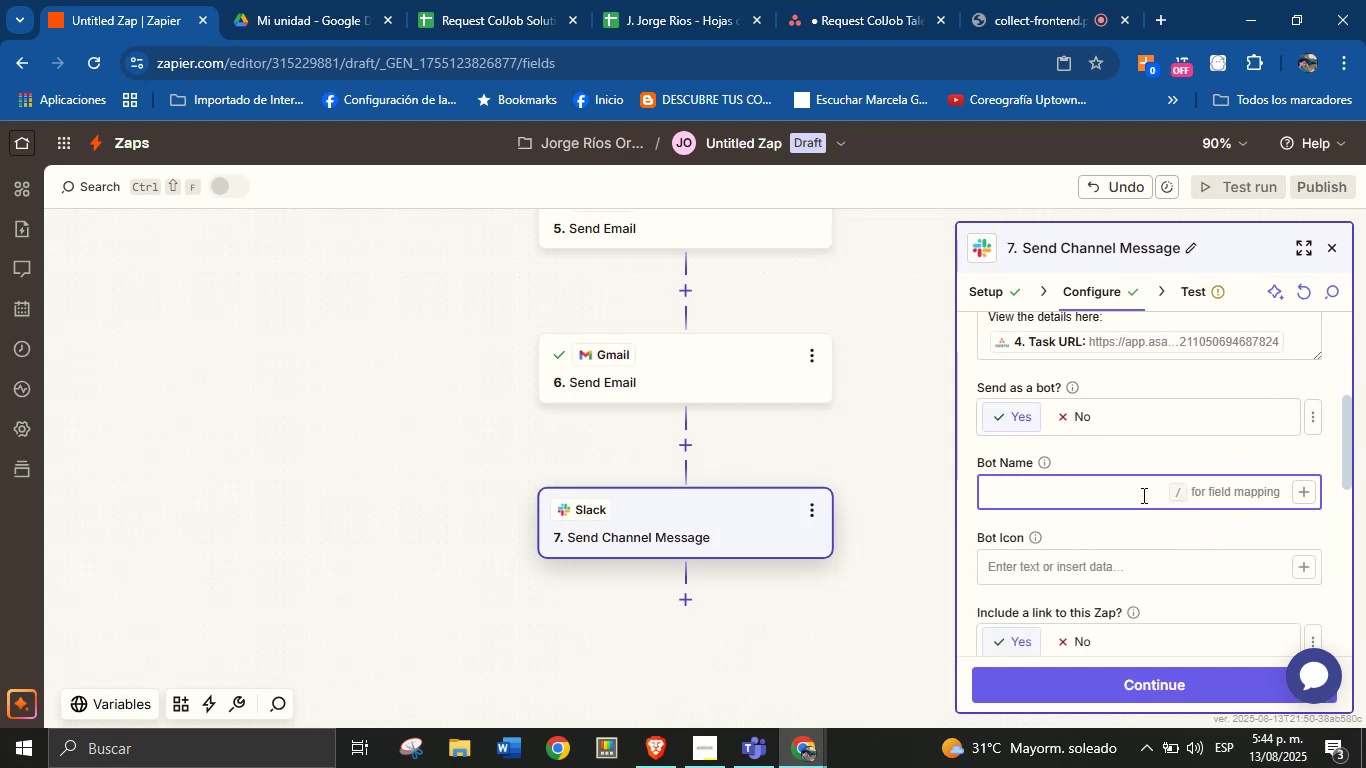 
type(Orenji from ColJob)
 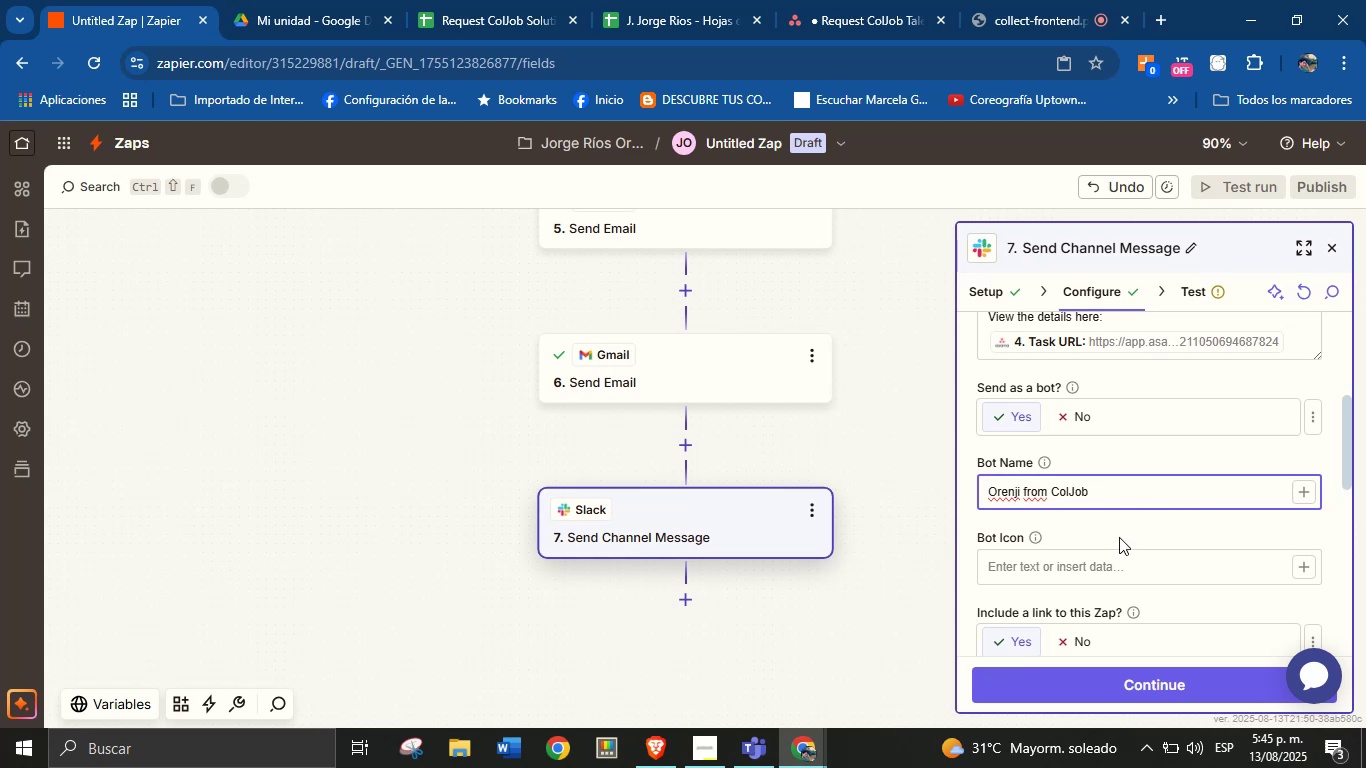 
left_click([1114, 538])
 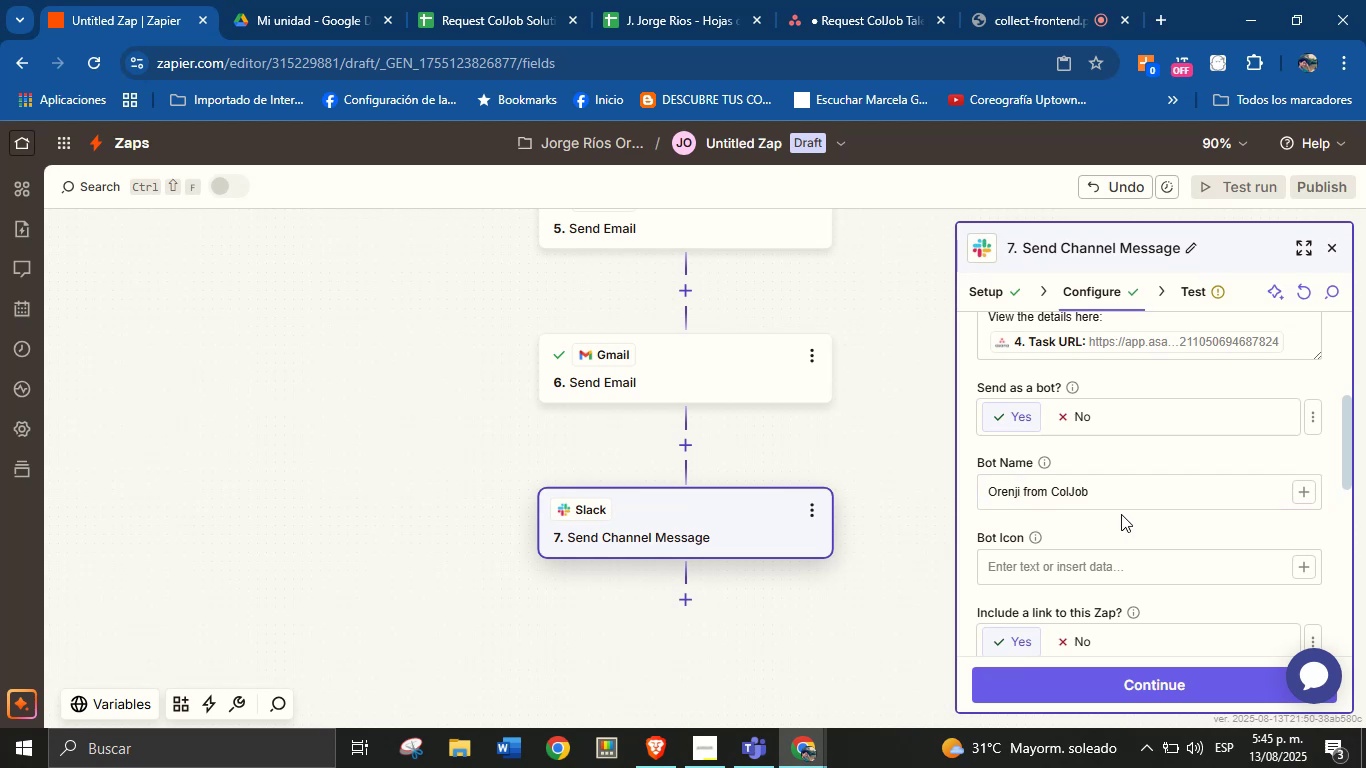 
scroll: coordinate [1134, 511], scroll_direction: down, amount: 6.0
 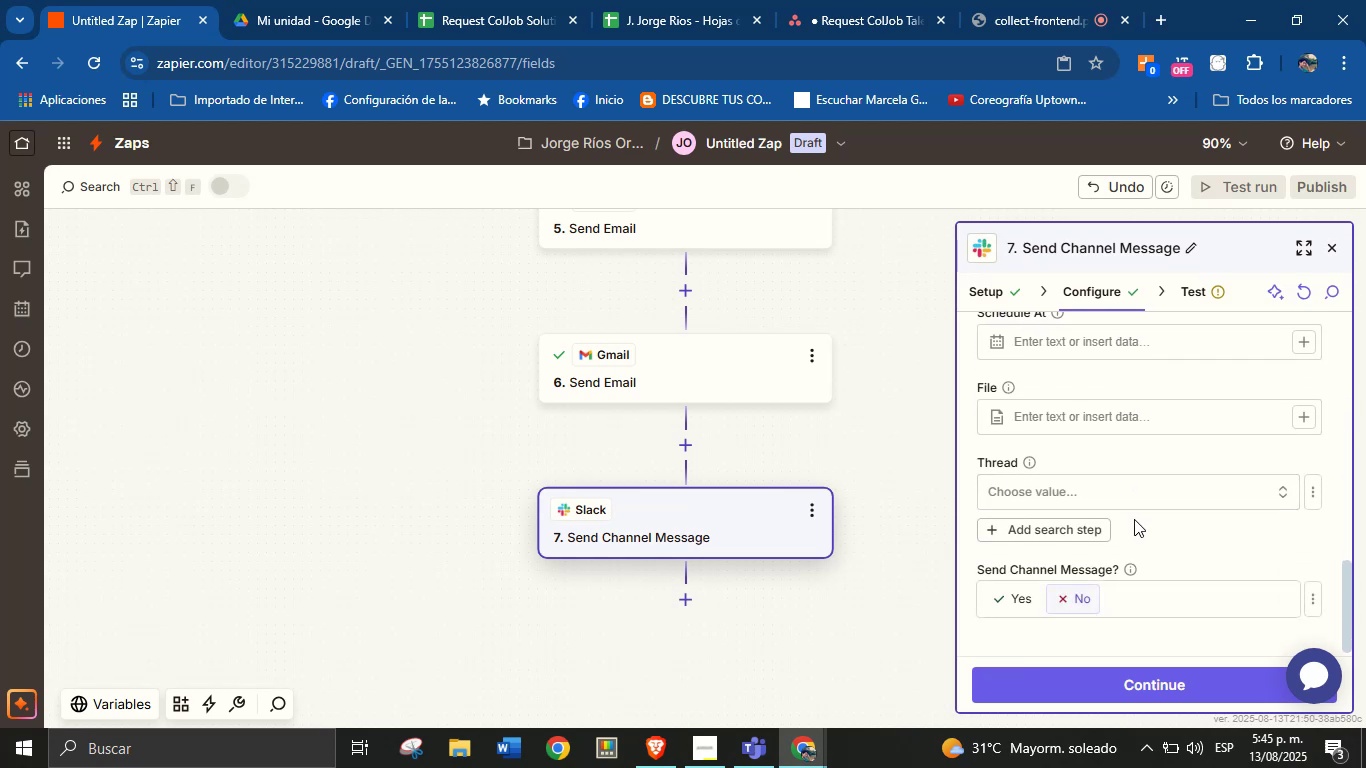 
scroll: coordinate [1145, 521], scroll_direction: none, amount: 0.0
 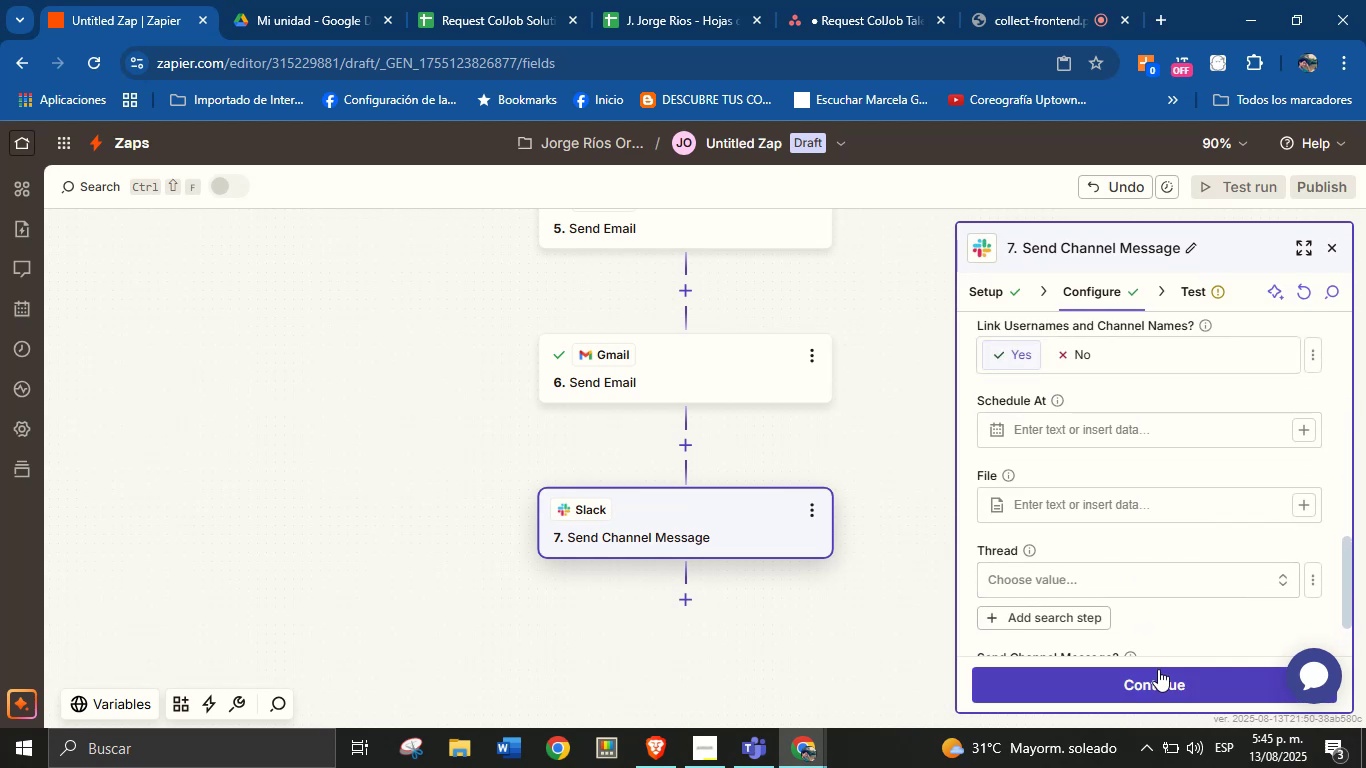 
left_click([1160, 675])
 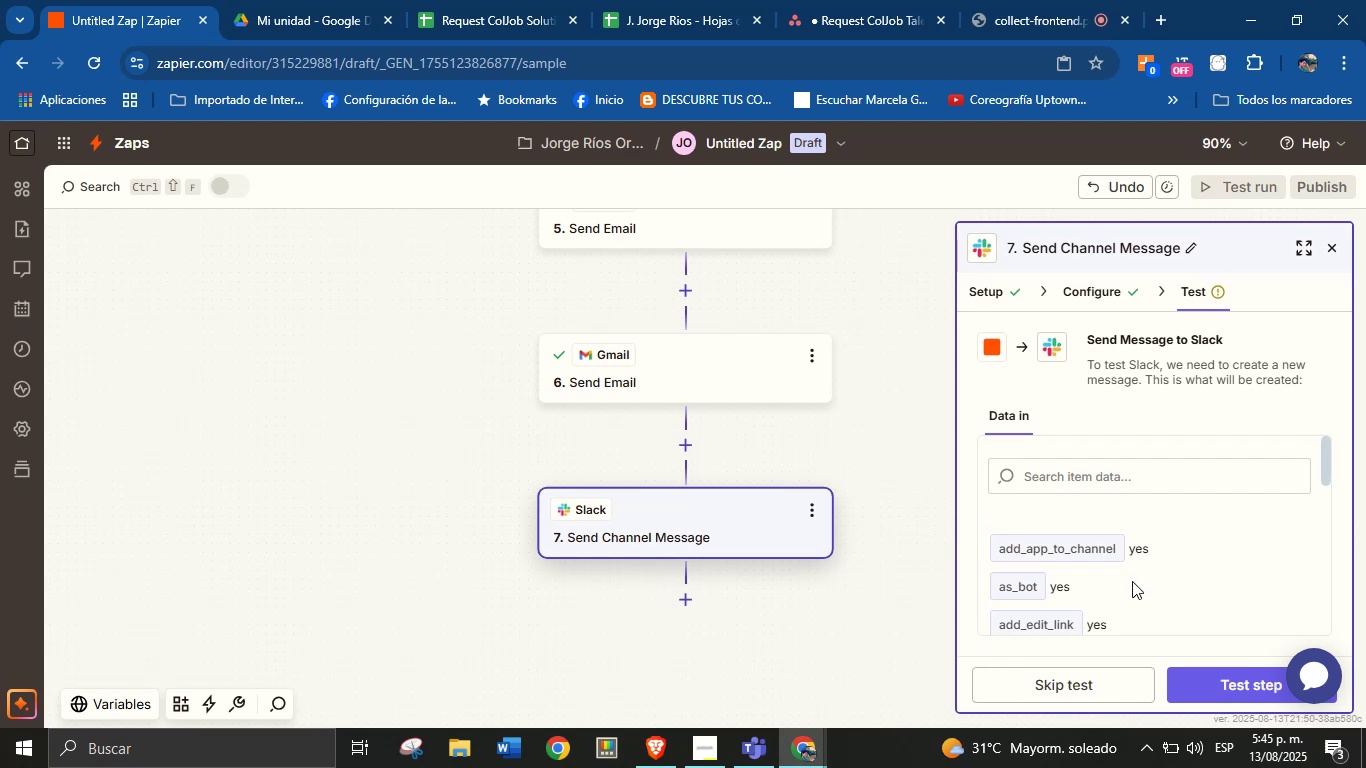 
wait(6.98)
 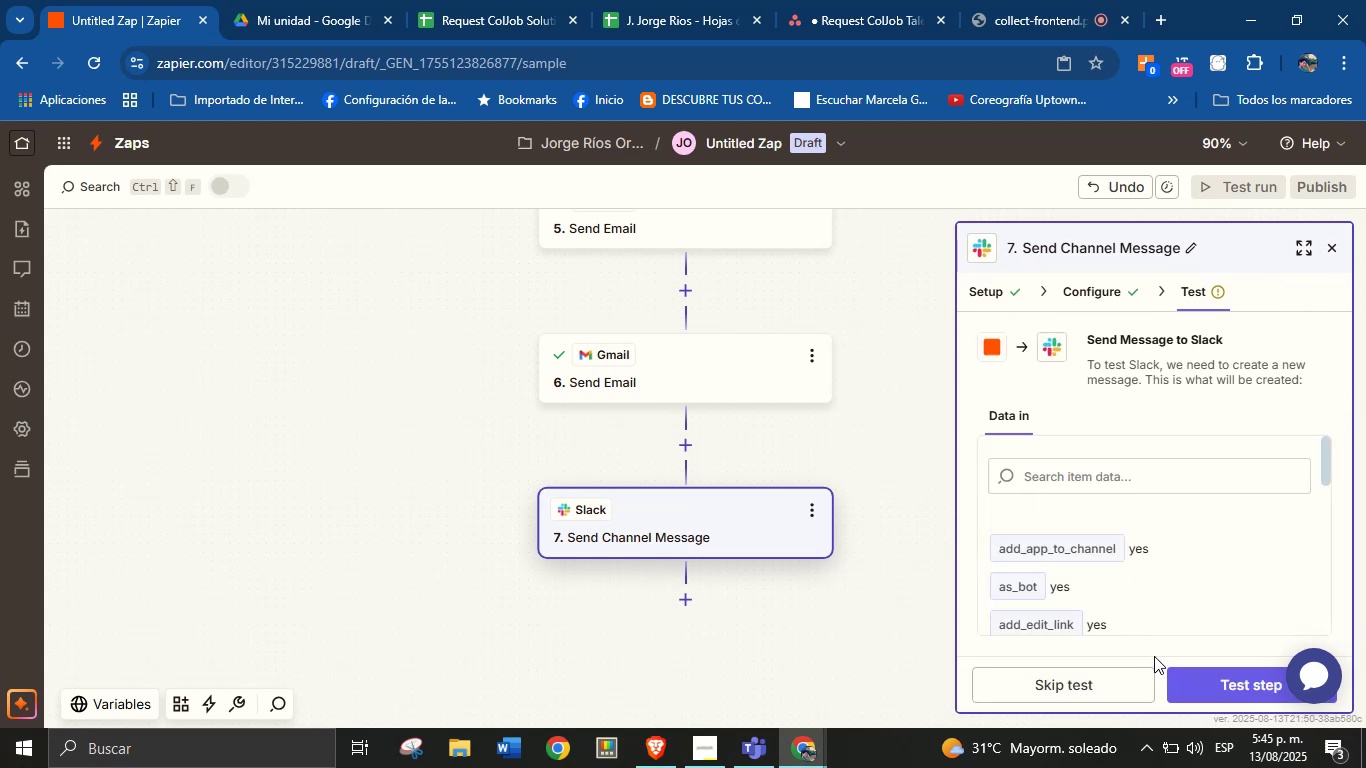 
scroll: coordinate [1175, 554], scroll_direction: down, amount: 9.0
 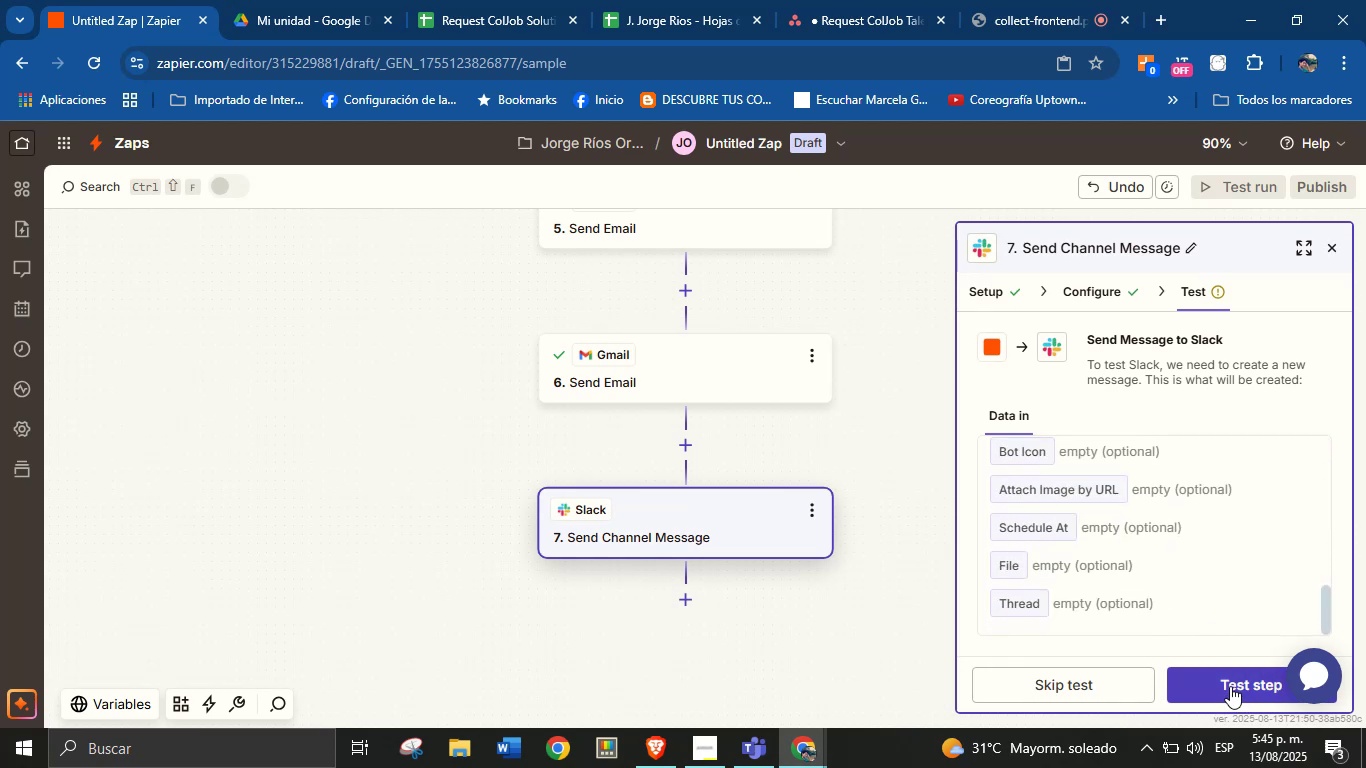 
left_click([1230, 691])
 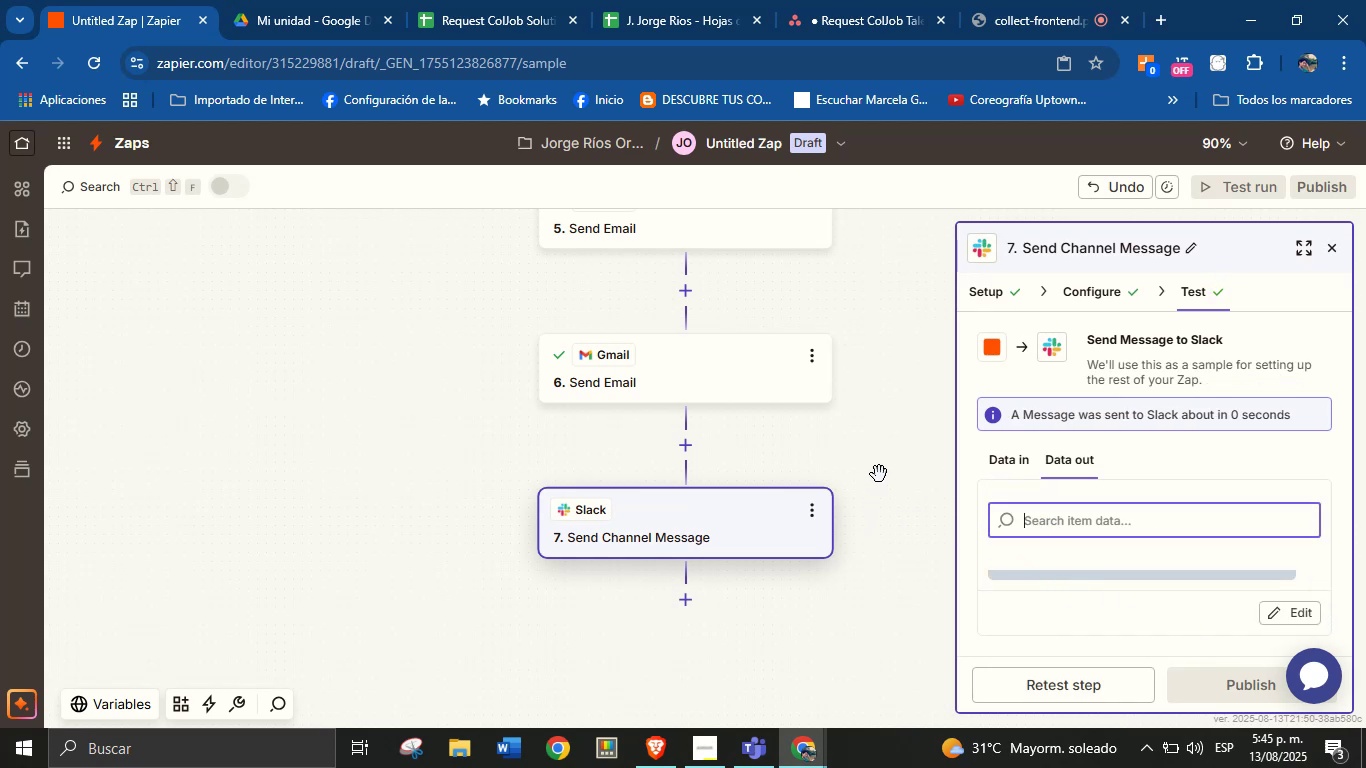 
wait(5.82)
 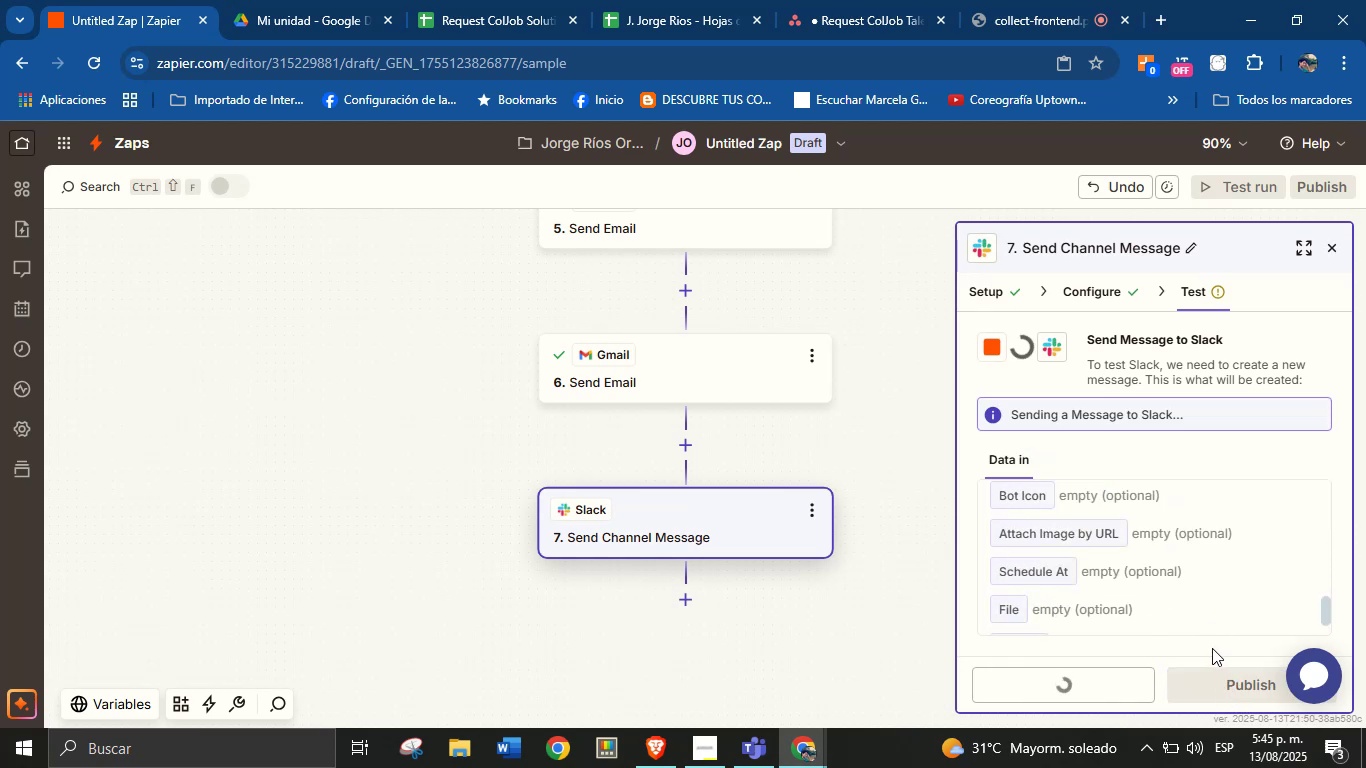 
left_click_drag(start_coordinate=[883, 461], to_coordinate=[824, 577])
 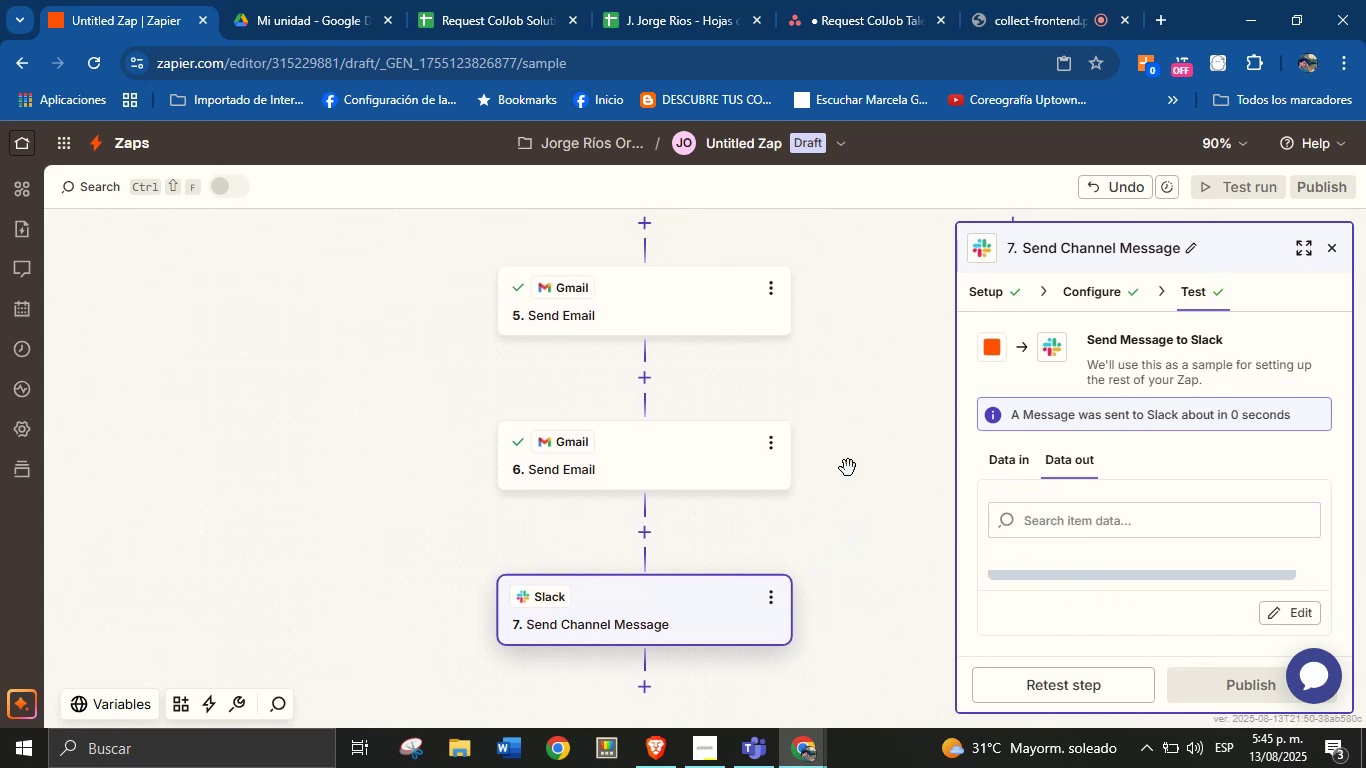 
left_click_drag(start_coordinate=[869, 395], to_coordinate=[576, 576])
 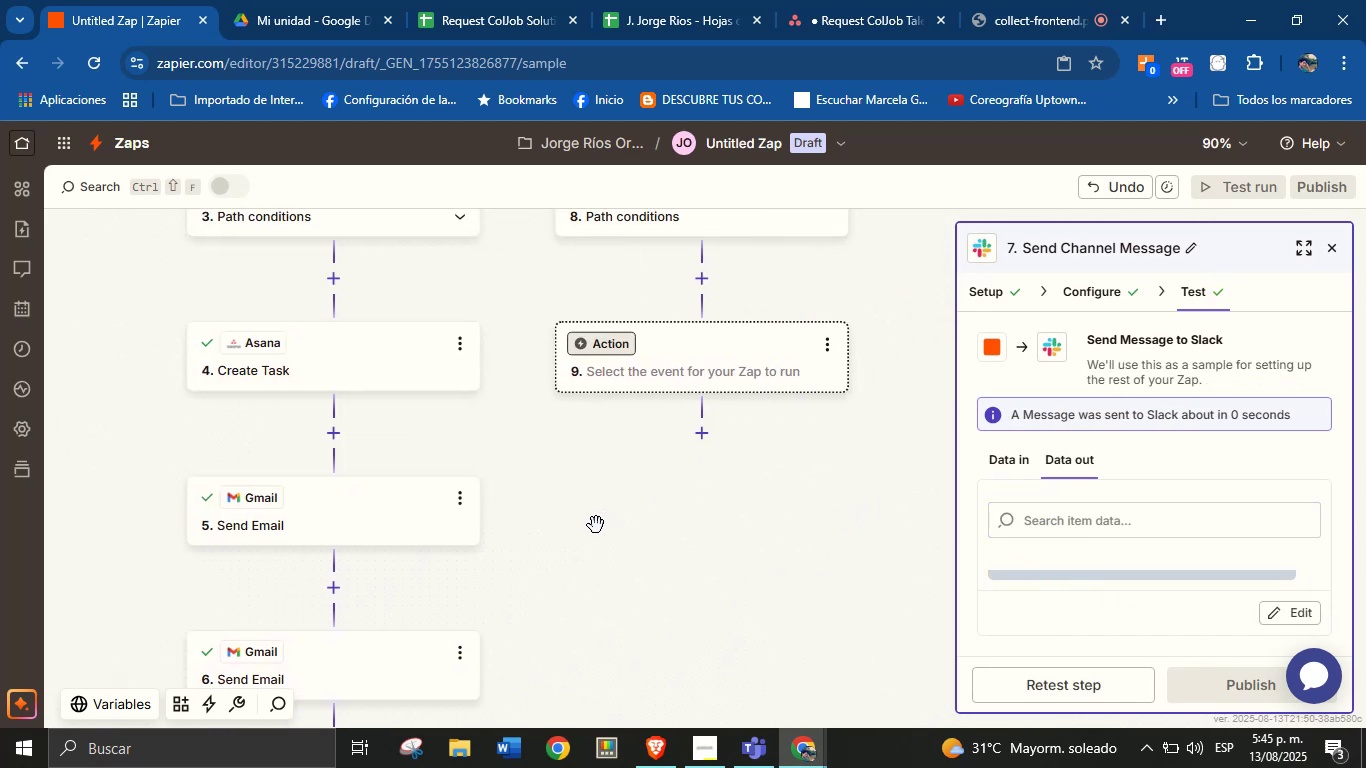 
left_click_drag(start_coordinate=[593, 528], to_coordinate=[706, 412])
 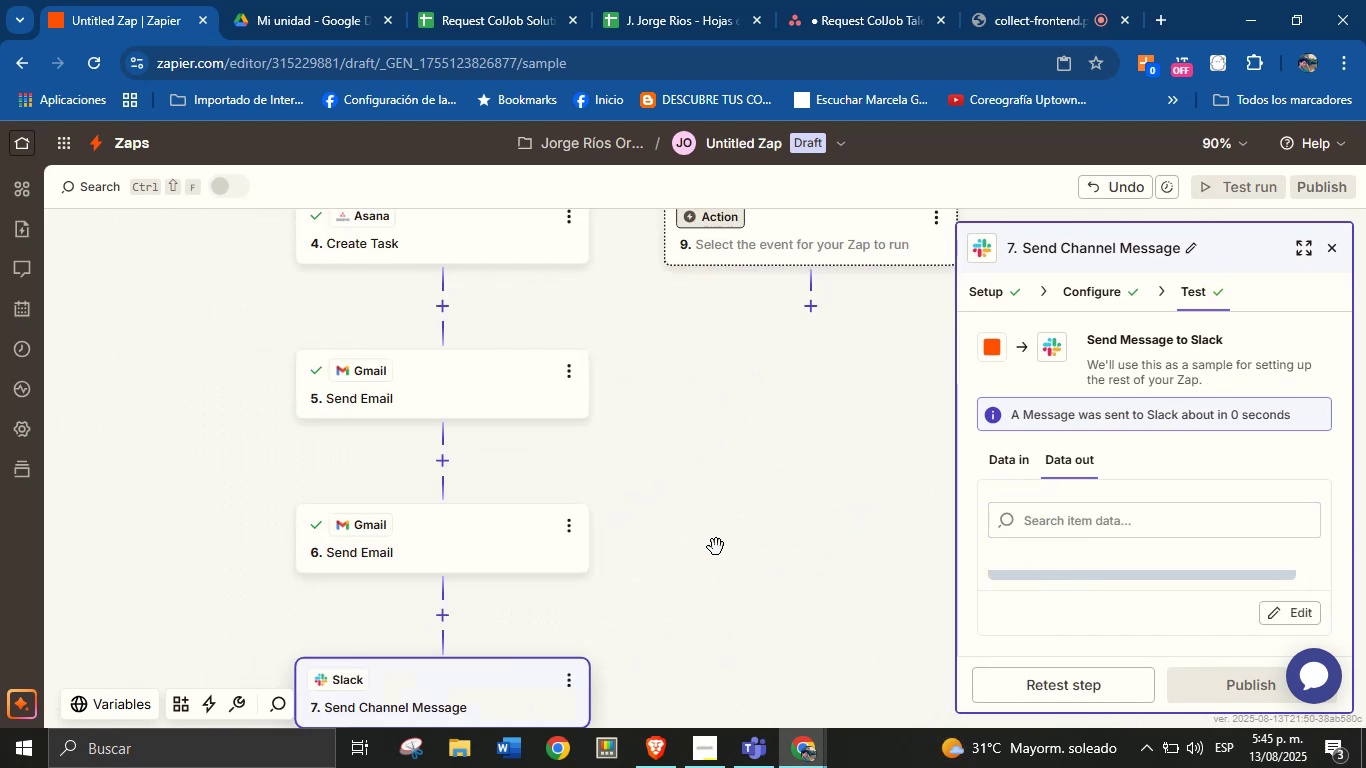 
left_click_drag(start_coordinate=[718, 575], to_coordinate=[494, 636])
 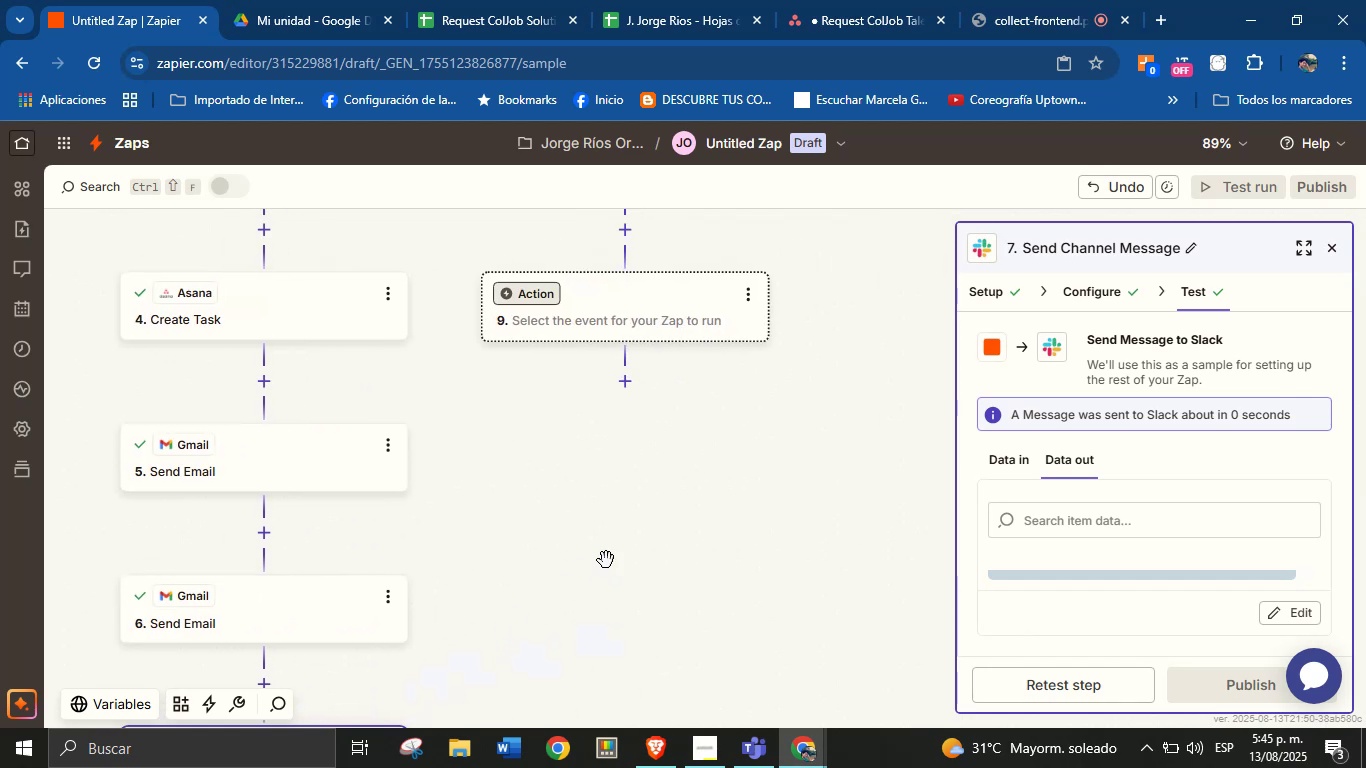 
left_click_drag(start_coordinate=[652, 523], to_coordinate=[661, 598])
 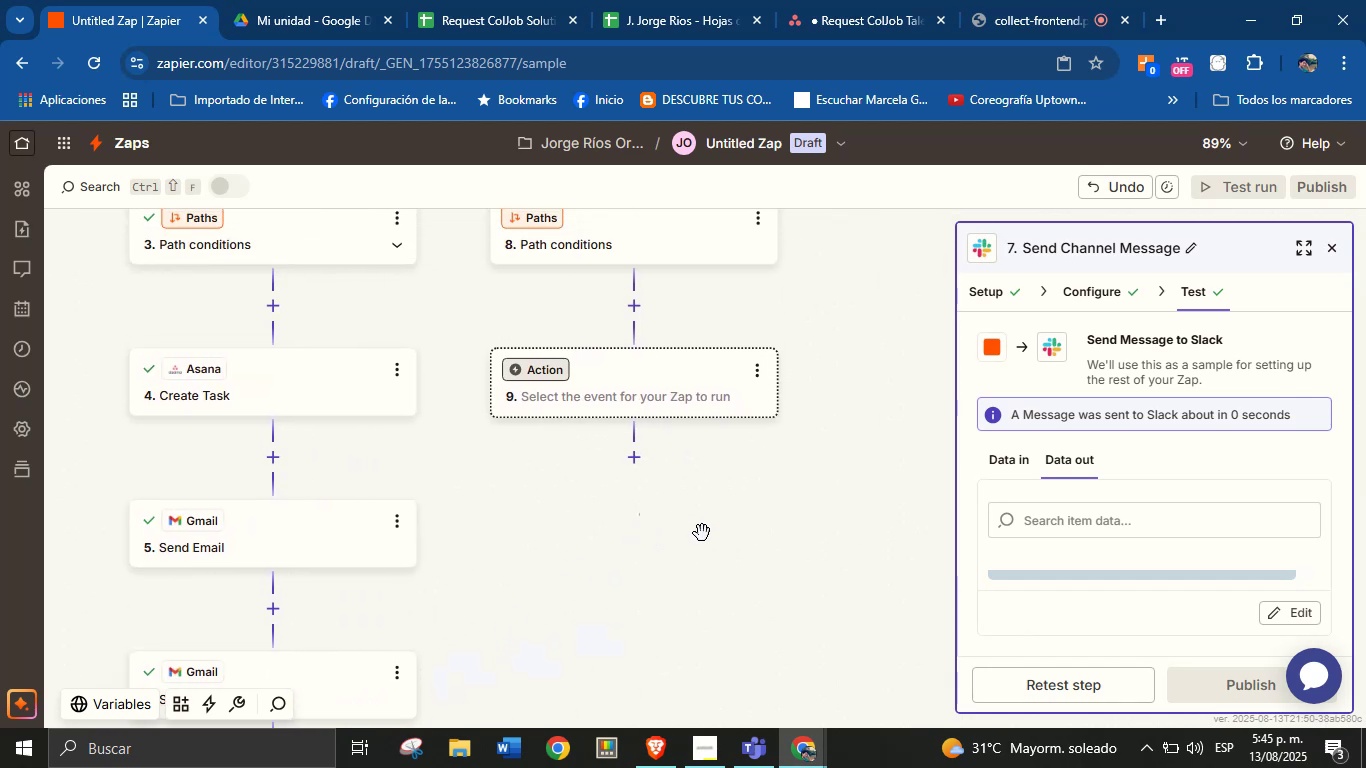 
left_click_drag(start_coordinate=[751, 546], to_coordinate=[763, 584])
 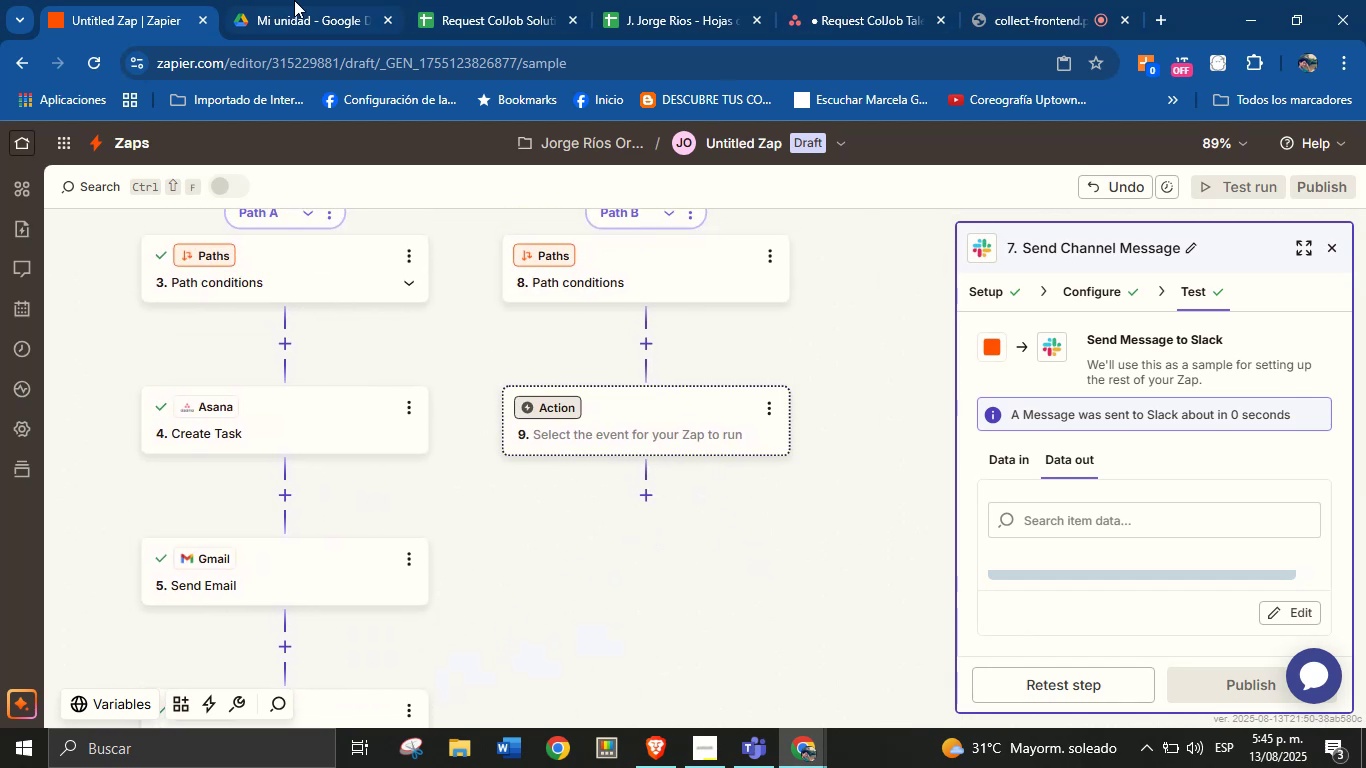 
left_click([973, 0])
 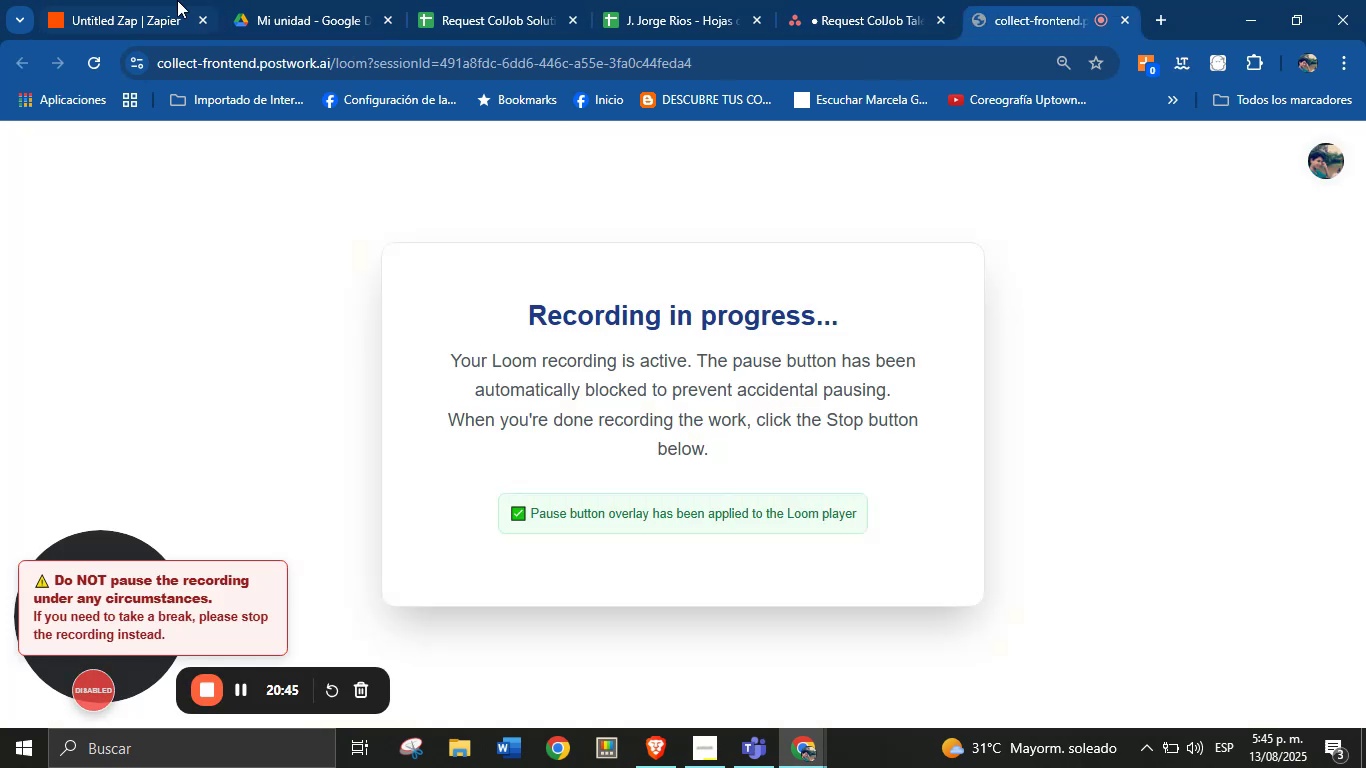 
left_click([140, 0])
 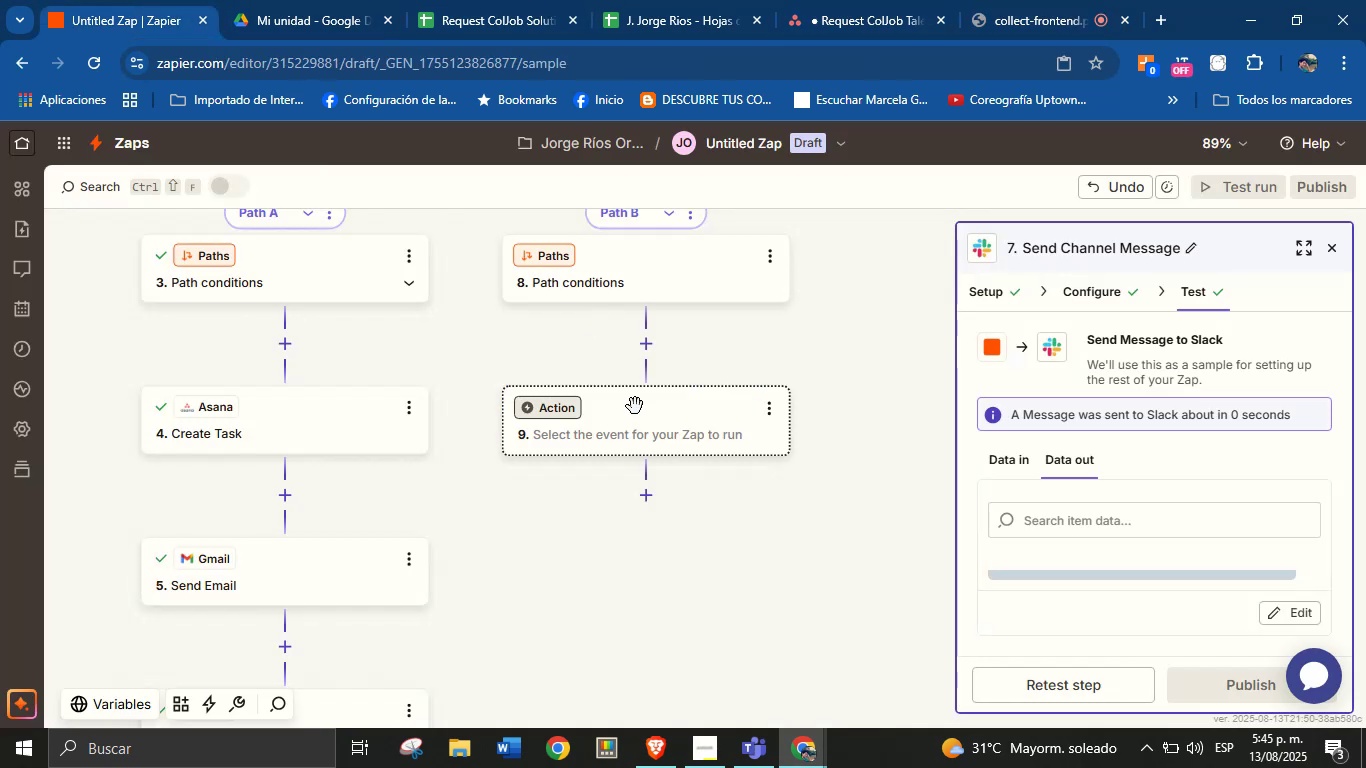 
left_click_drag(start_coordinate=[704, 584], to_coordinate=[749, 528])
 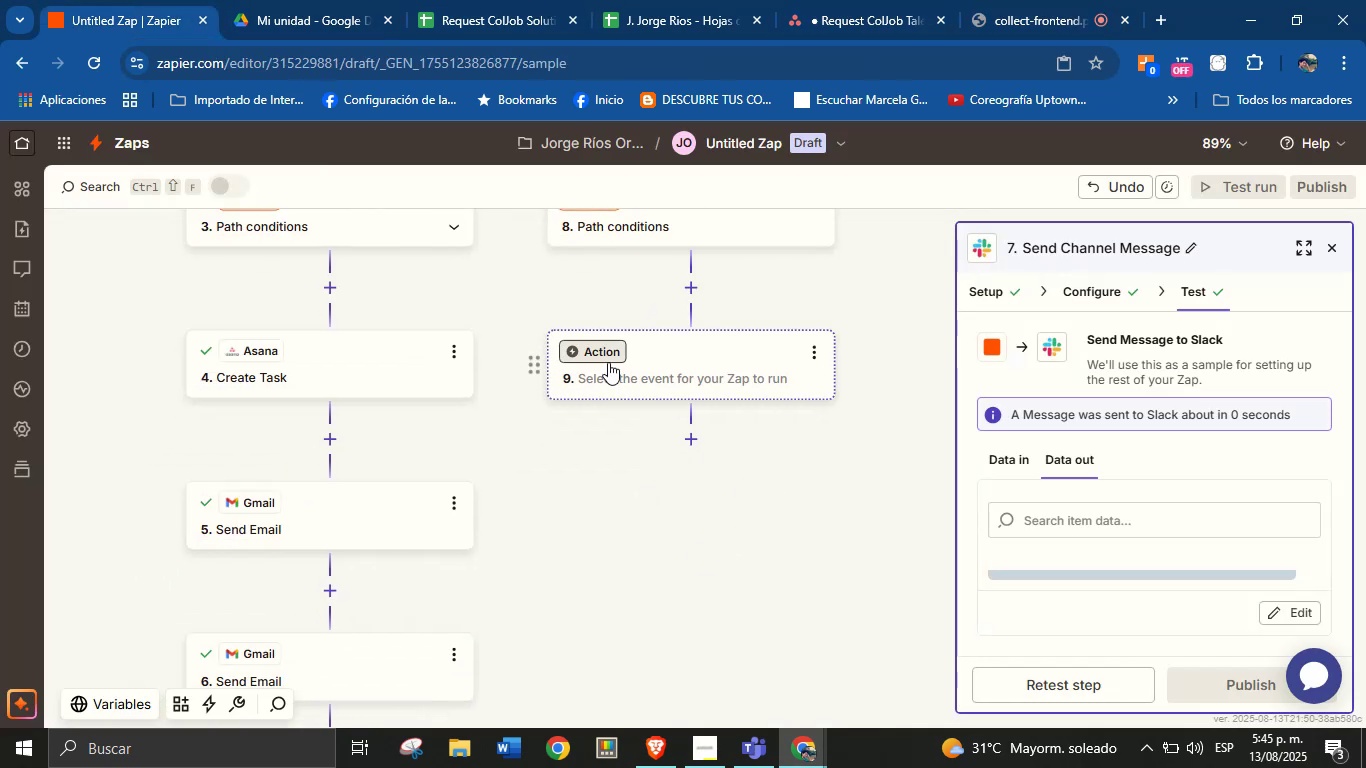 
left_click([608, 354])
 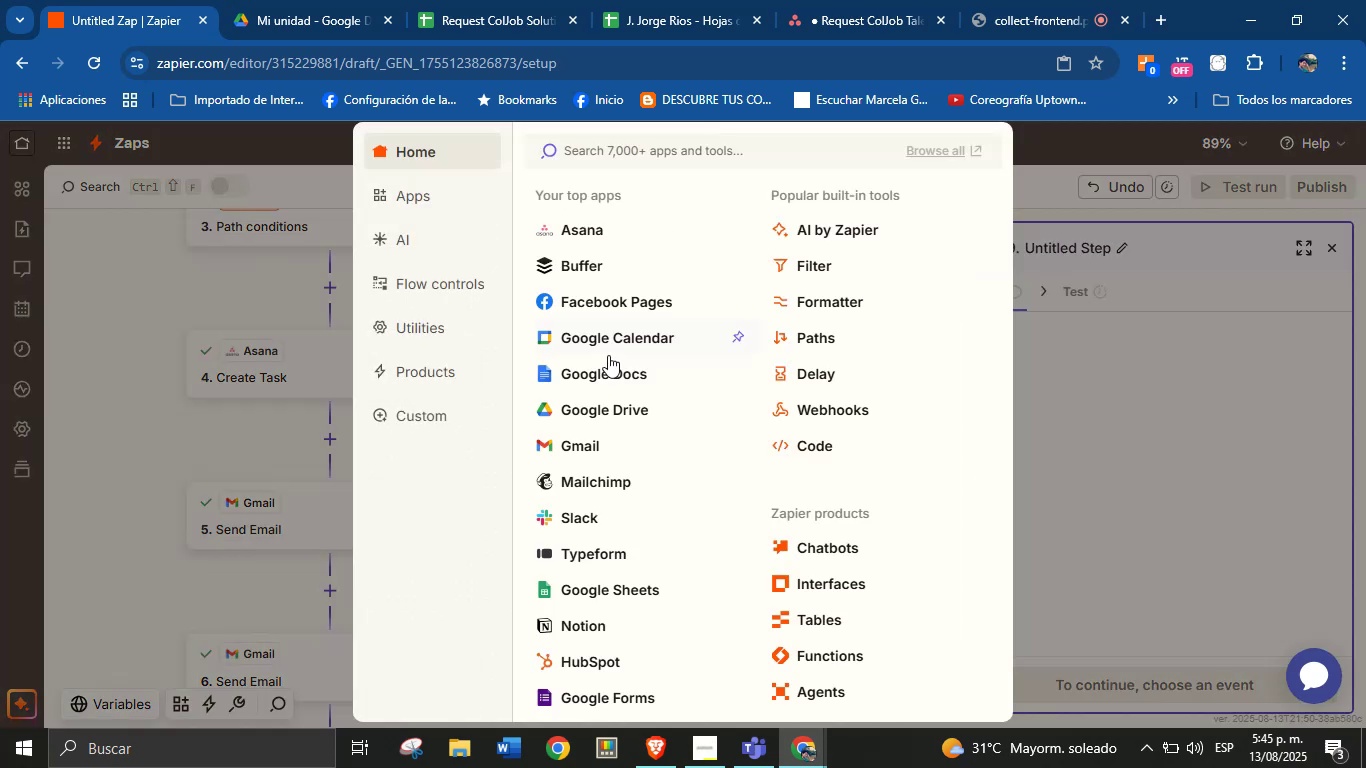 
left_click([178, 434])
 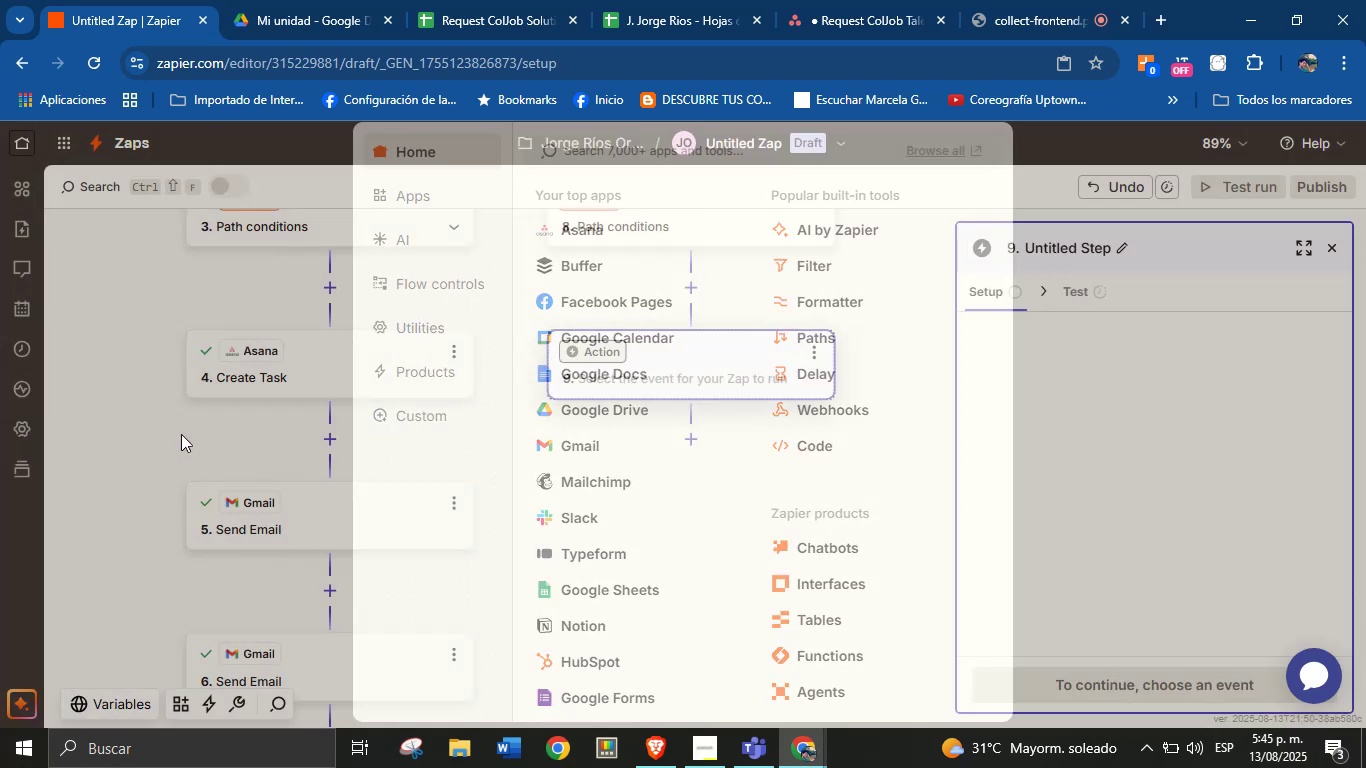 
left_click_drag(start_coordinate=[584, 453], to_coordinate=[571, 547])
 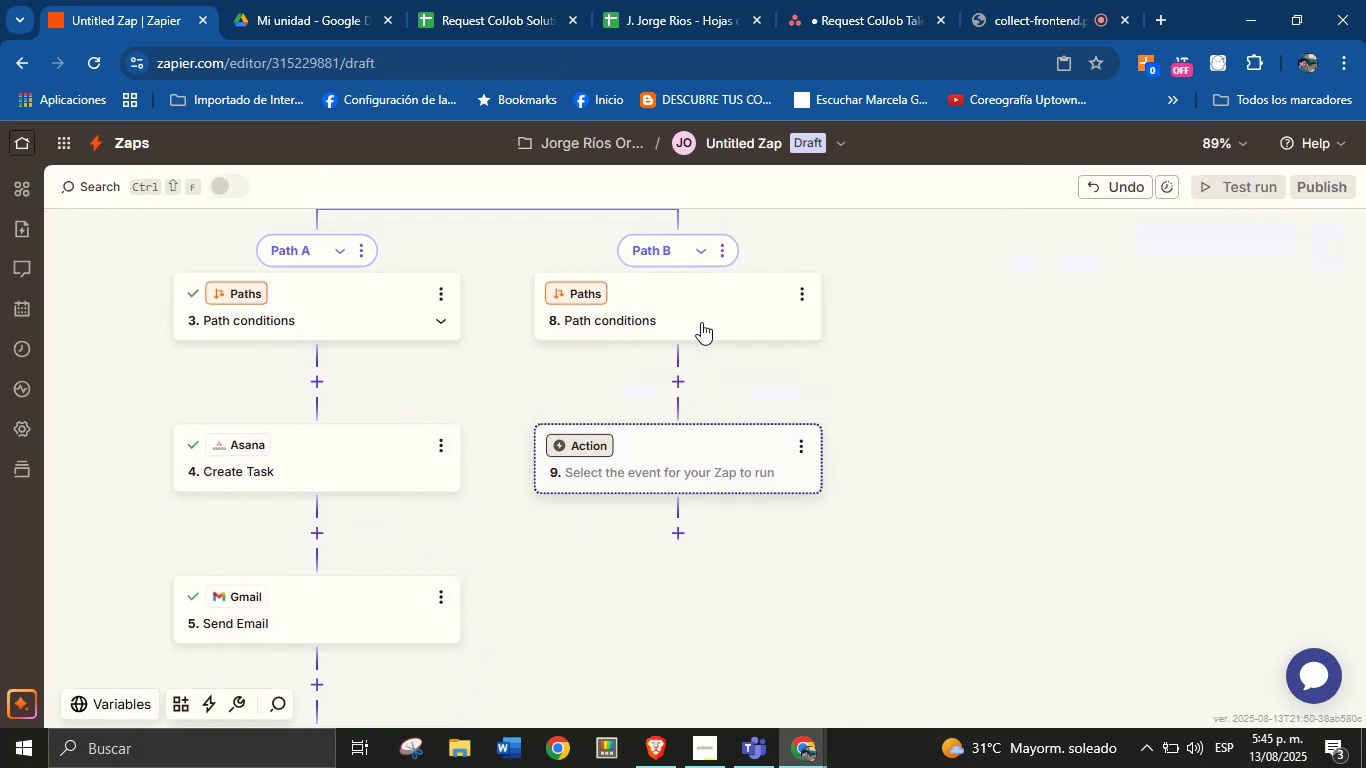 
left_click([701, 322])
 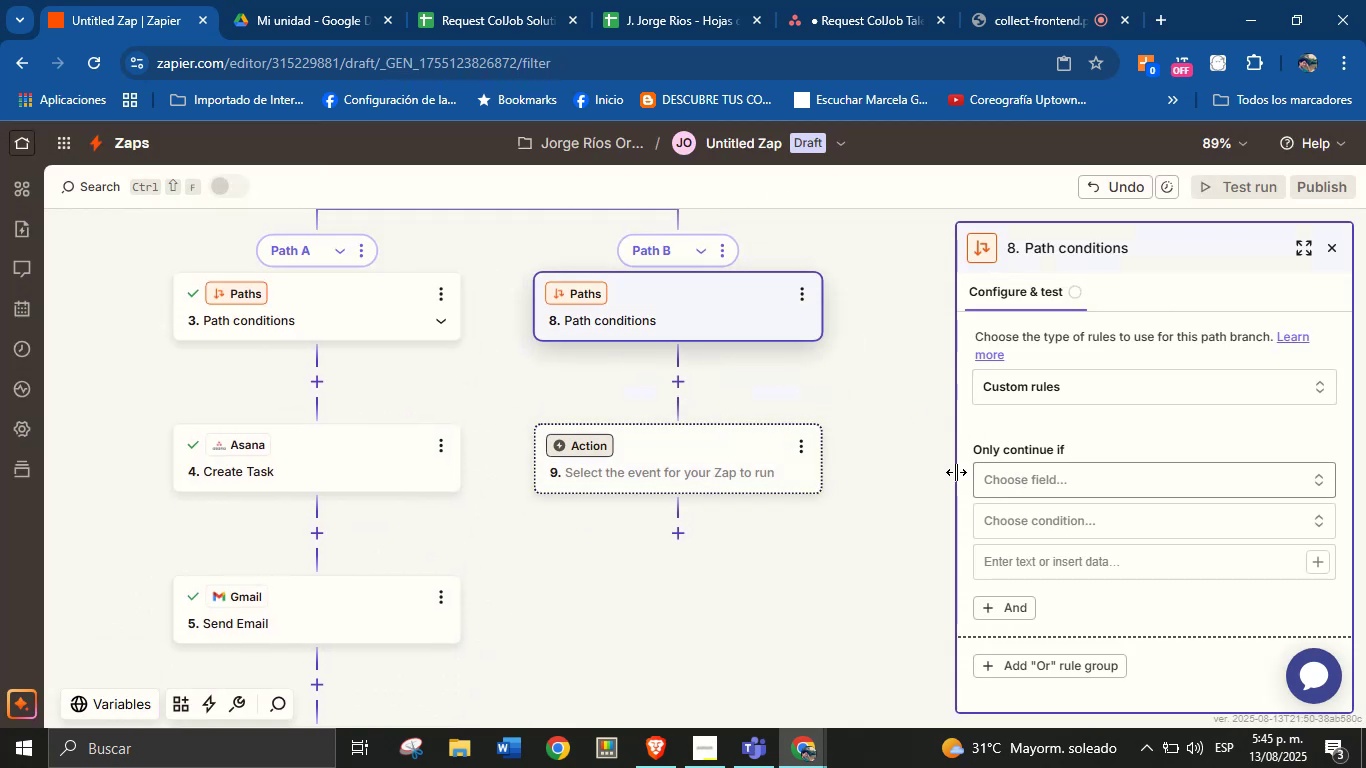 
left_click([380, 302])
 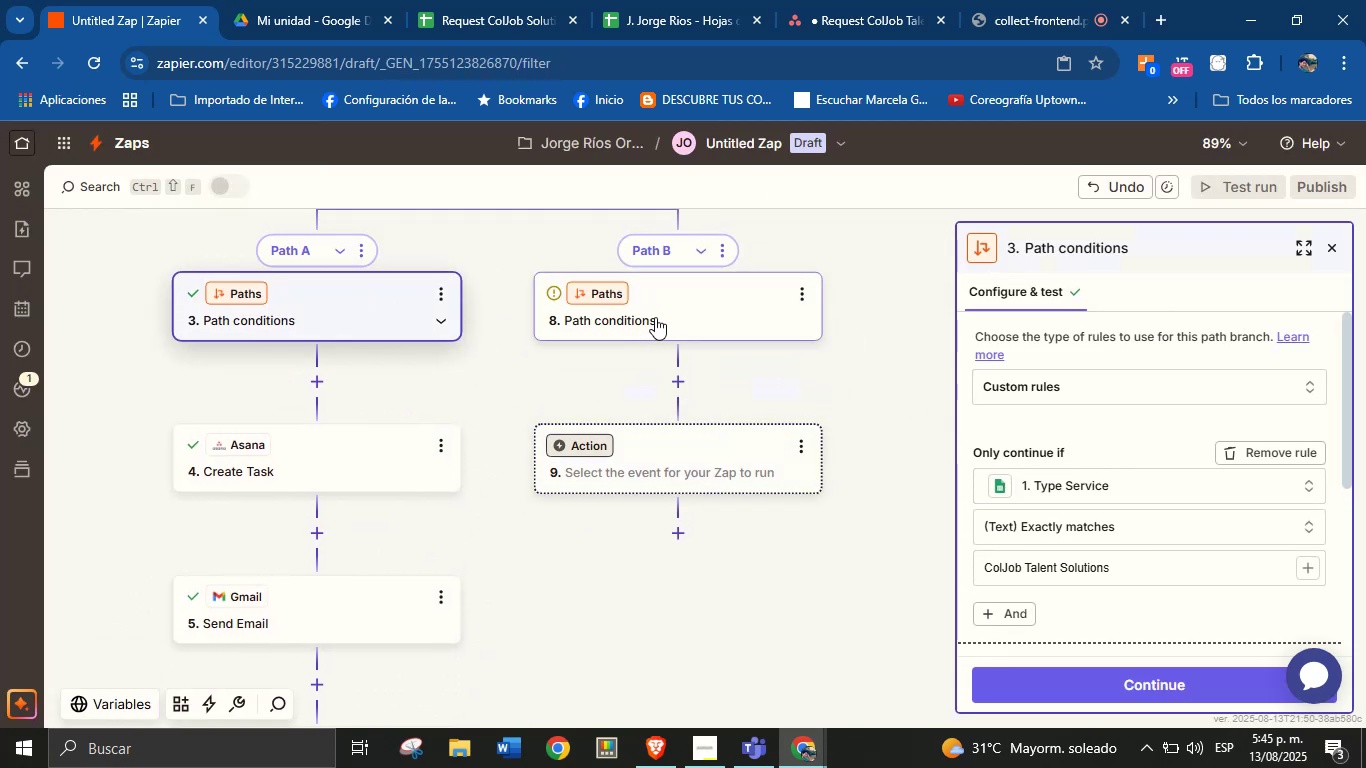 
left_click([664, 297])
 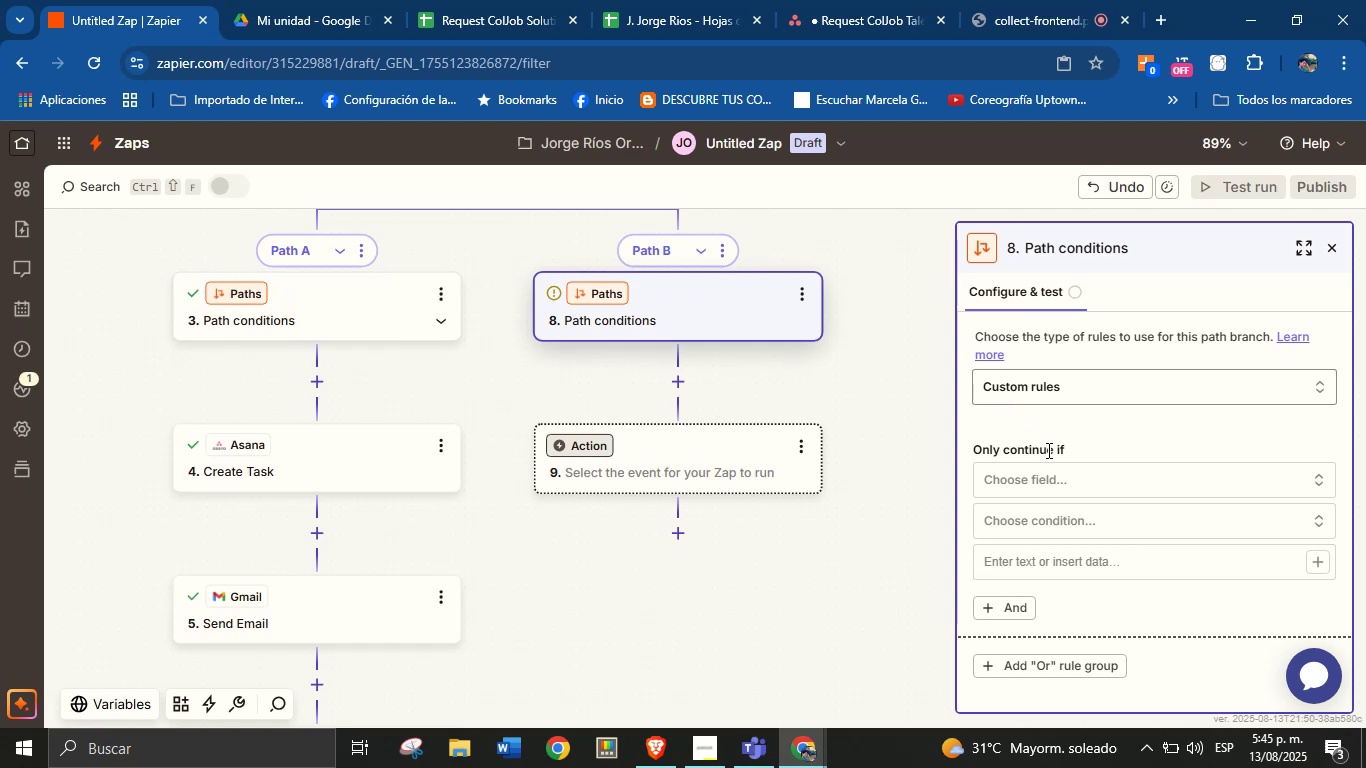 
left_click([1057, 474])
 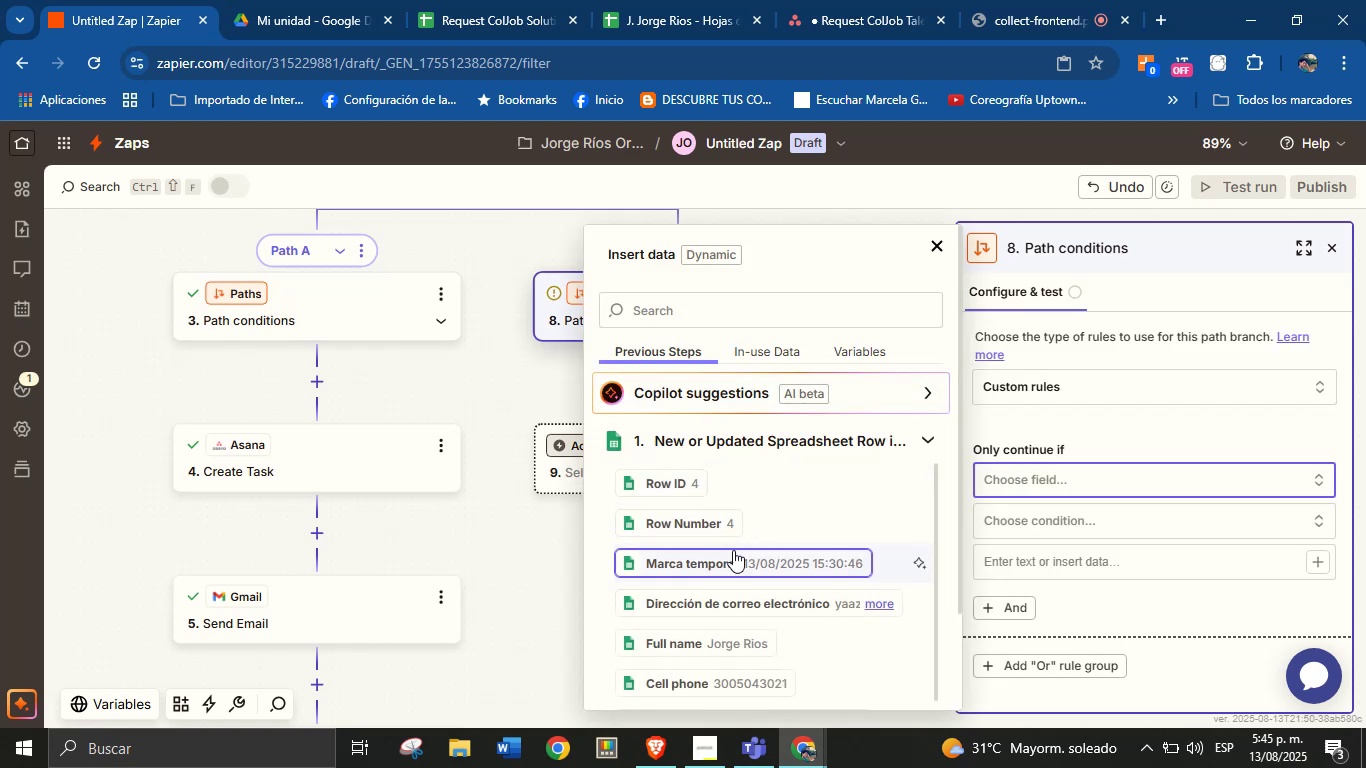 
scroll: coordinate [740, 575], scroll_direction: down, amount: 2.0
 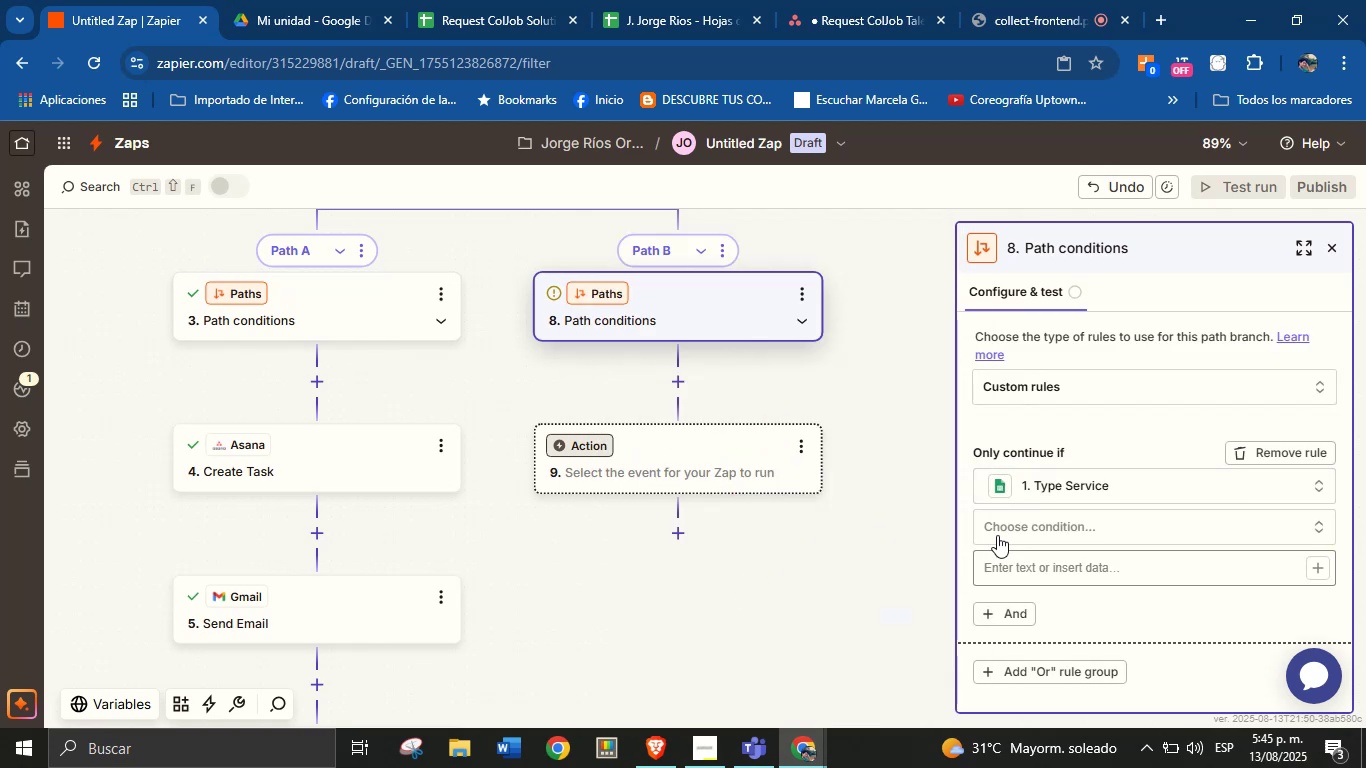 
left_click([1018, 521])
 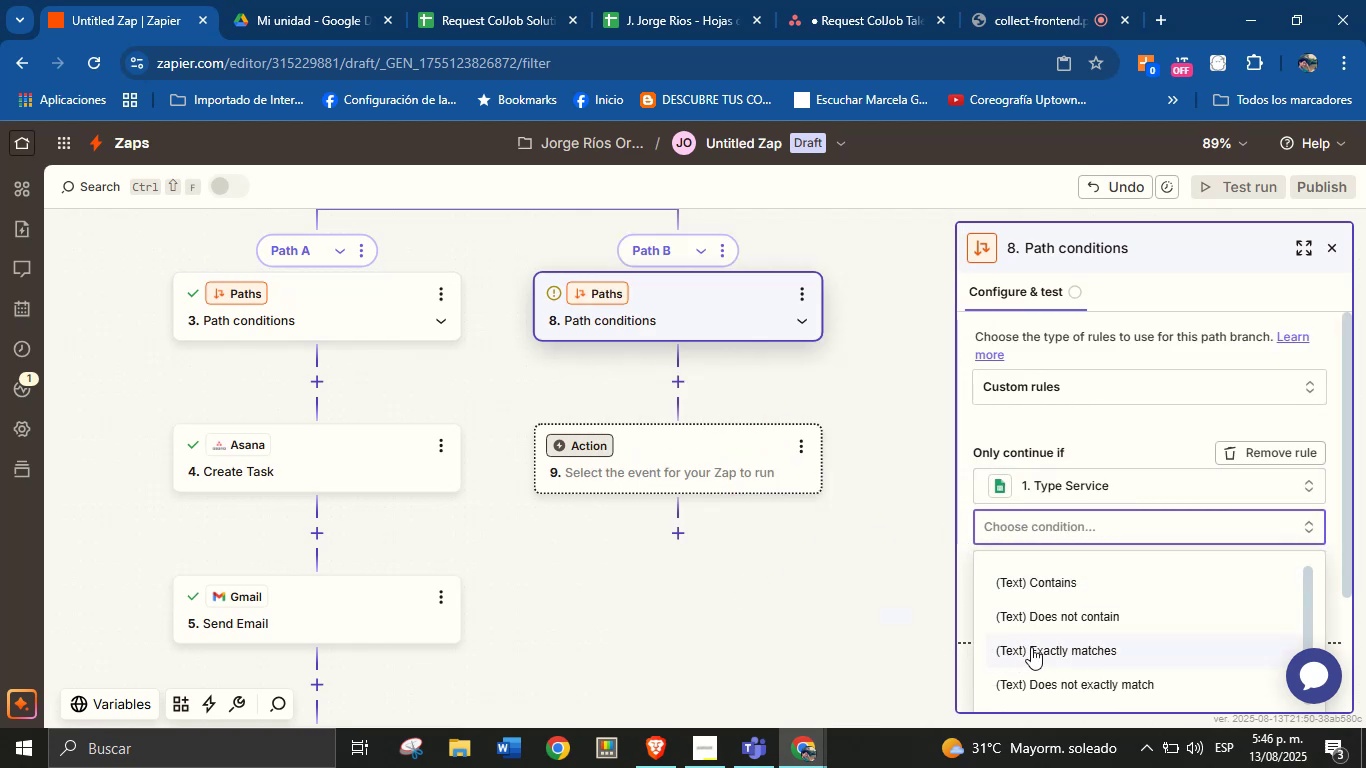 
left_click([1033, 645])
 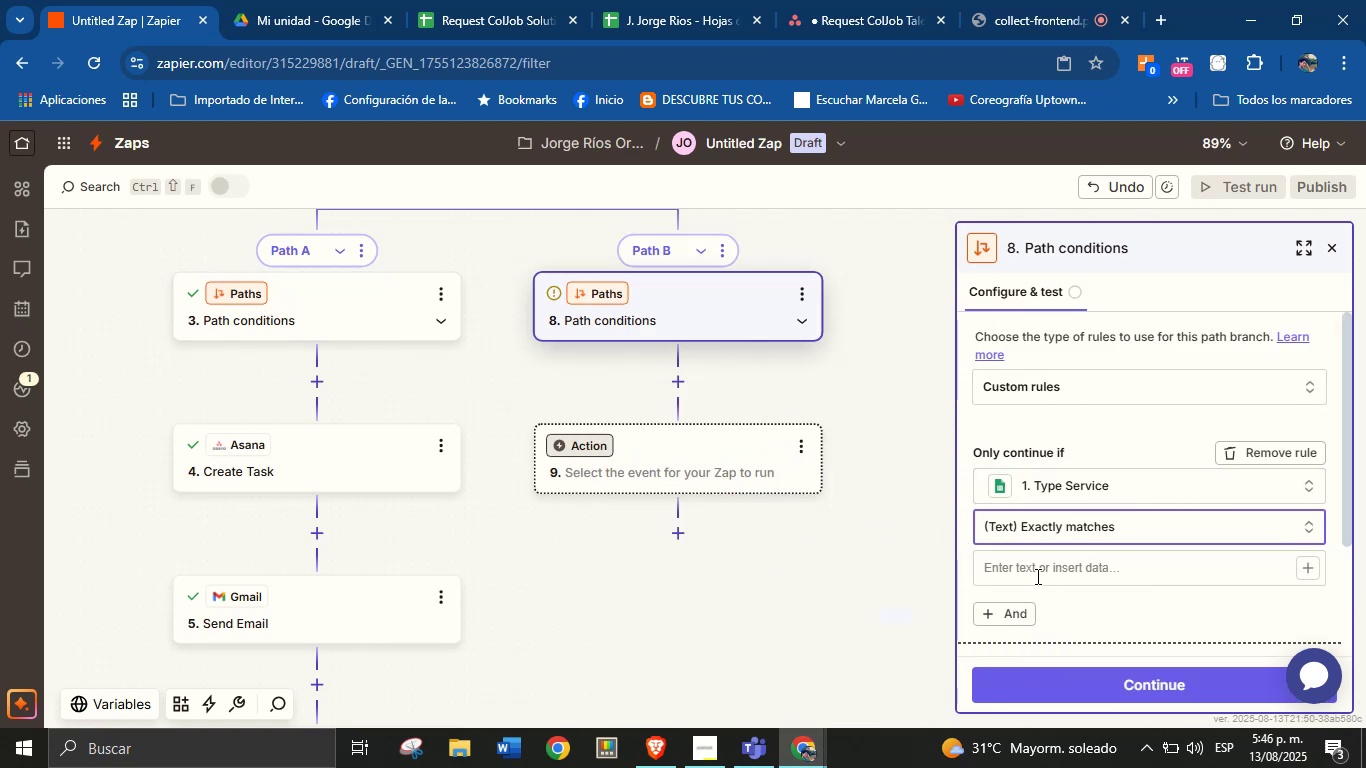 
left_click([1036, 570])
 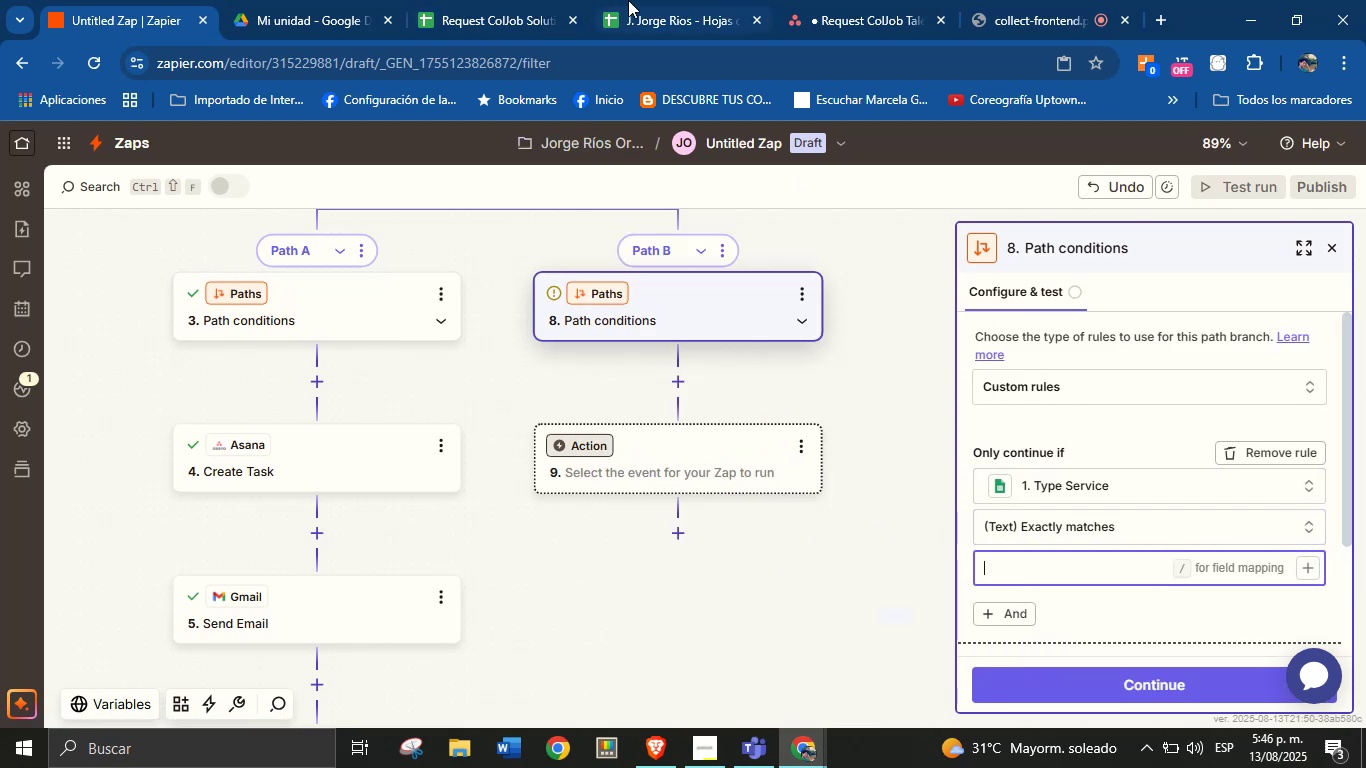 
left_click([496, 0])
 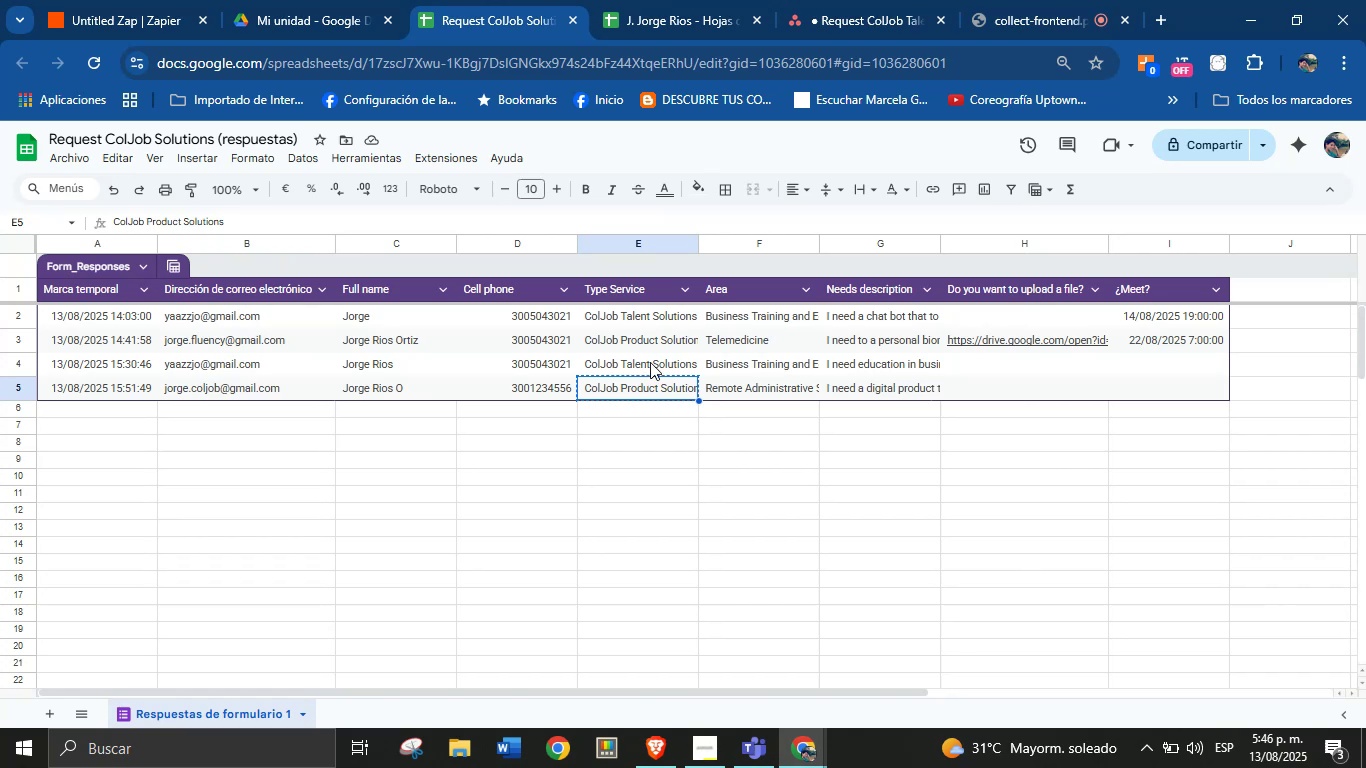 
left_click([649, 344])
 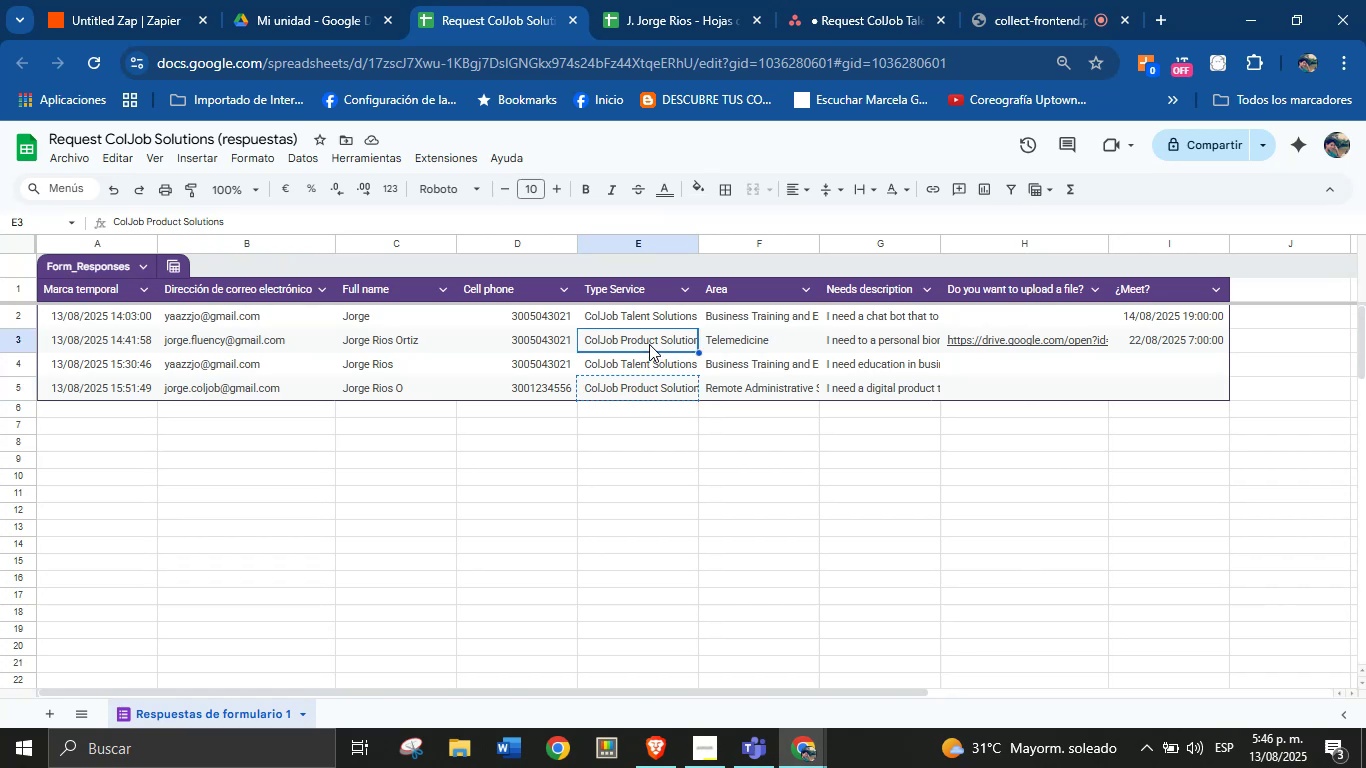 
key(Control+C)
 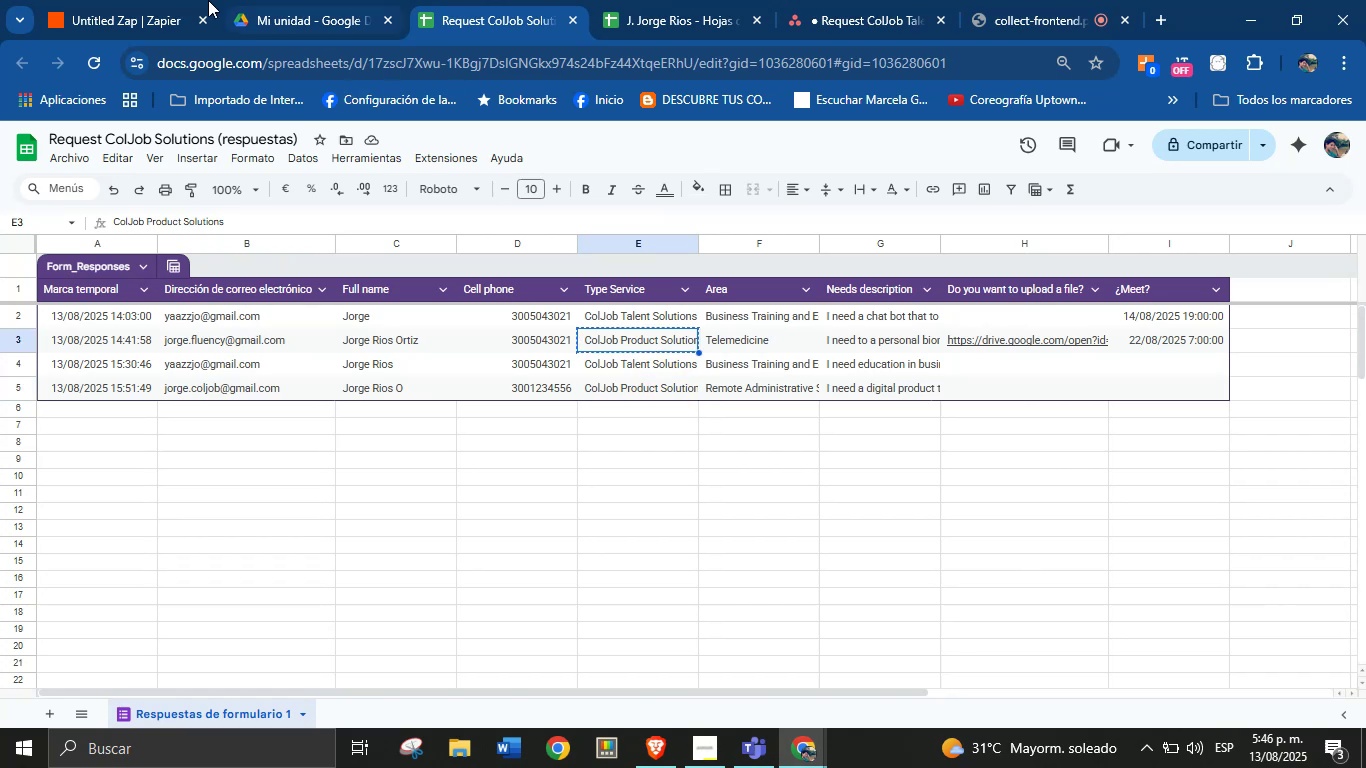 
left_click([169, 0])
 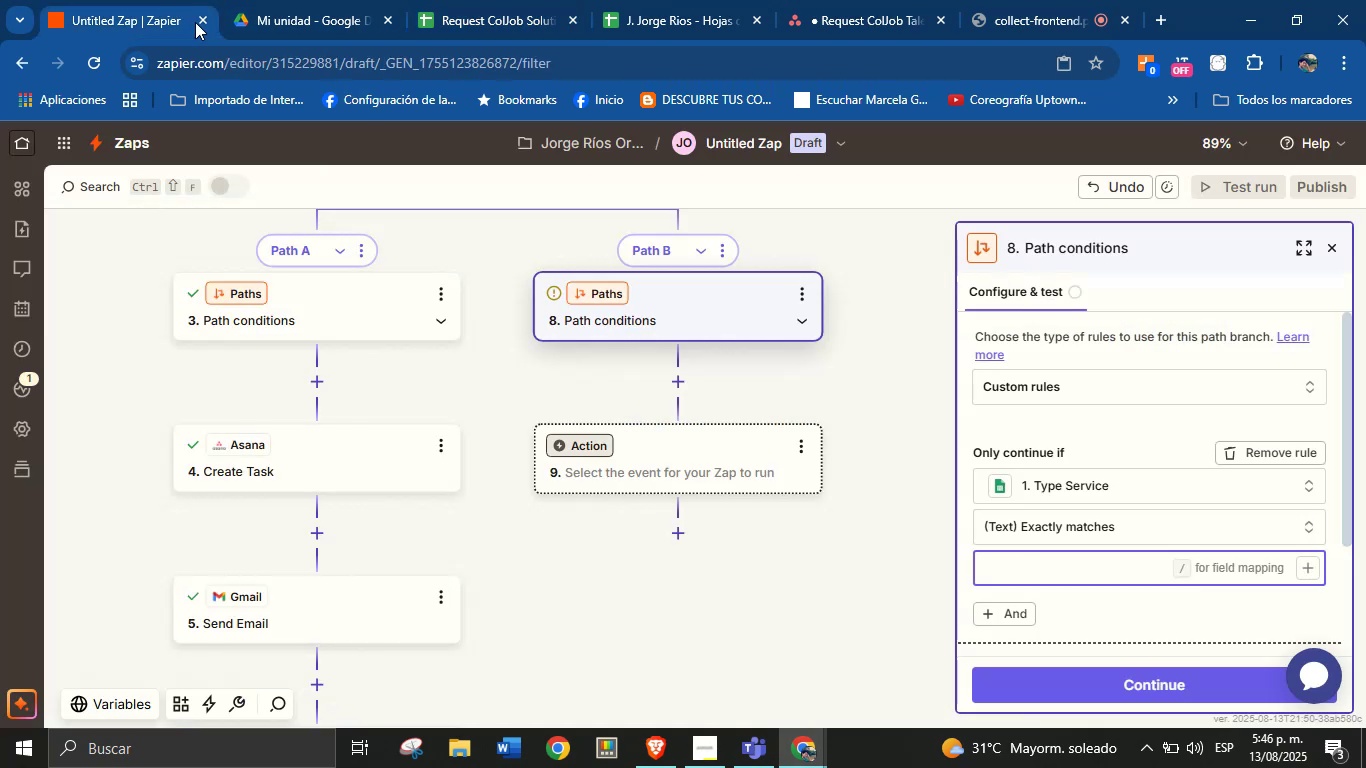 
key(Control+V)
 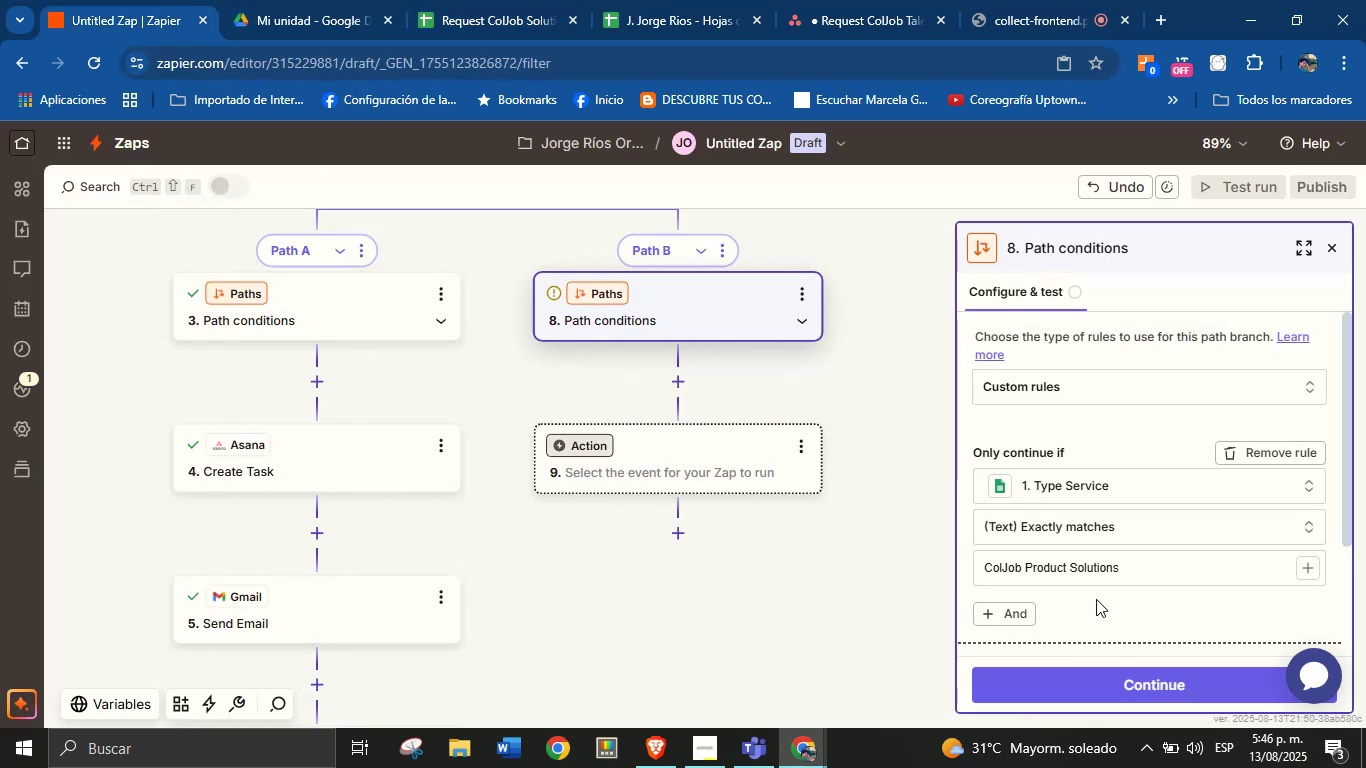 
scroll: coordinate [1079, 580], scroll_direction: down, amount: 2.0
 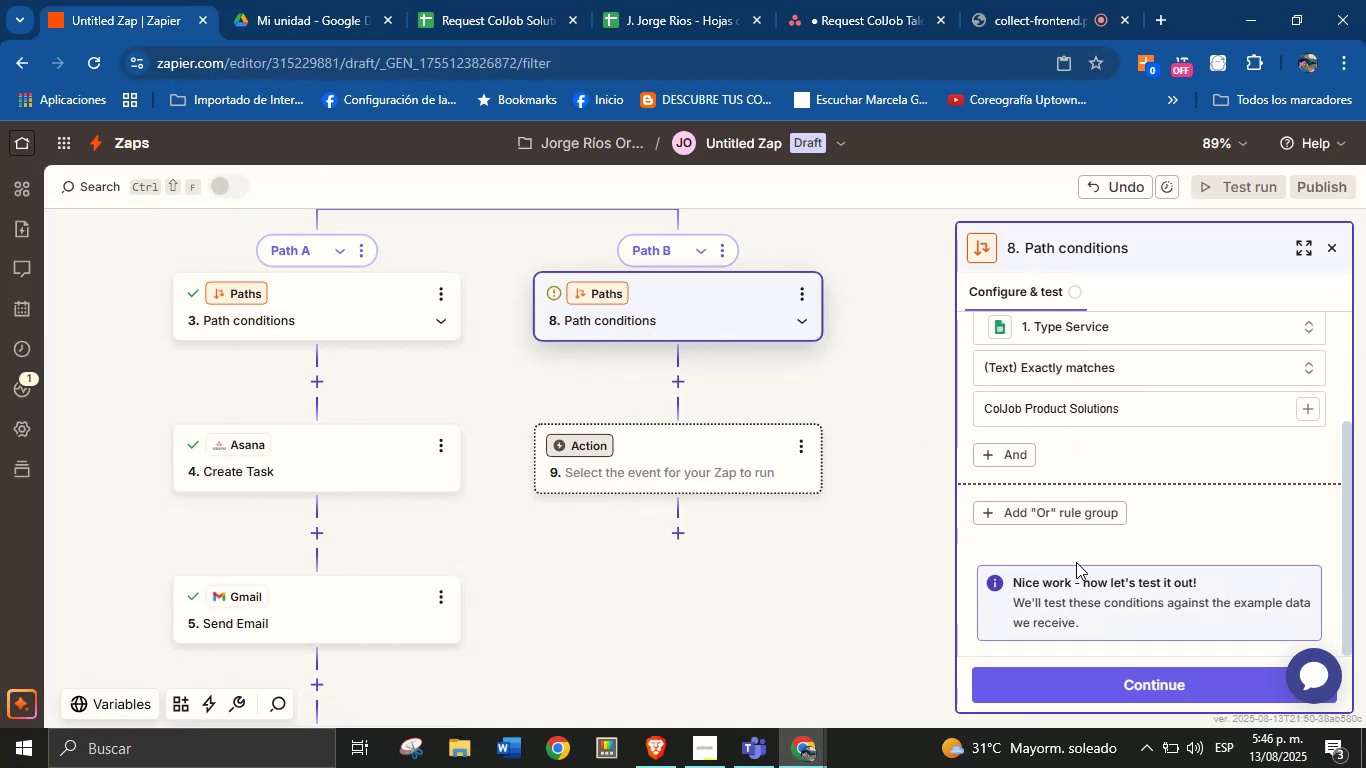 
scroll: coordinate [1078, 505], scroll_direction: none, amount: 0.0
 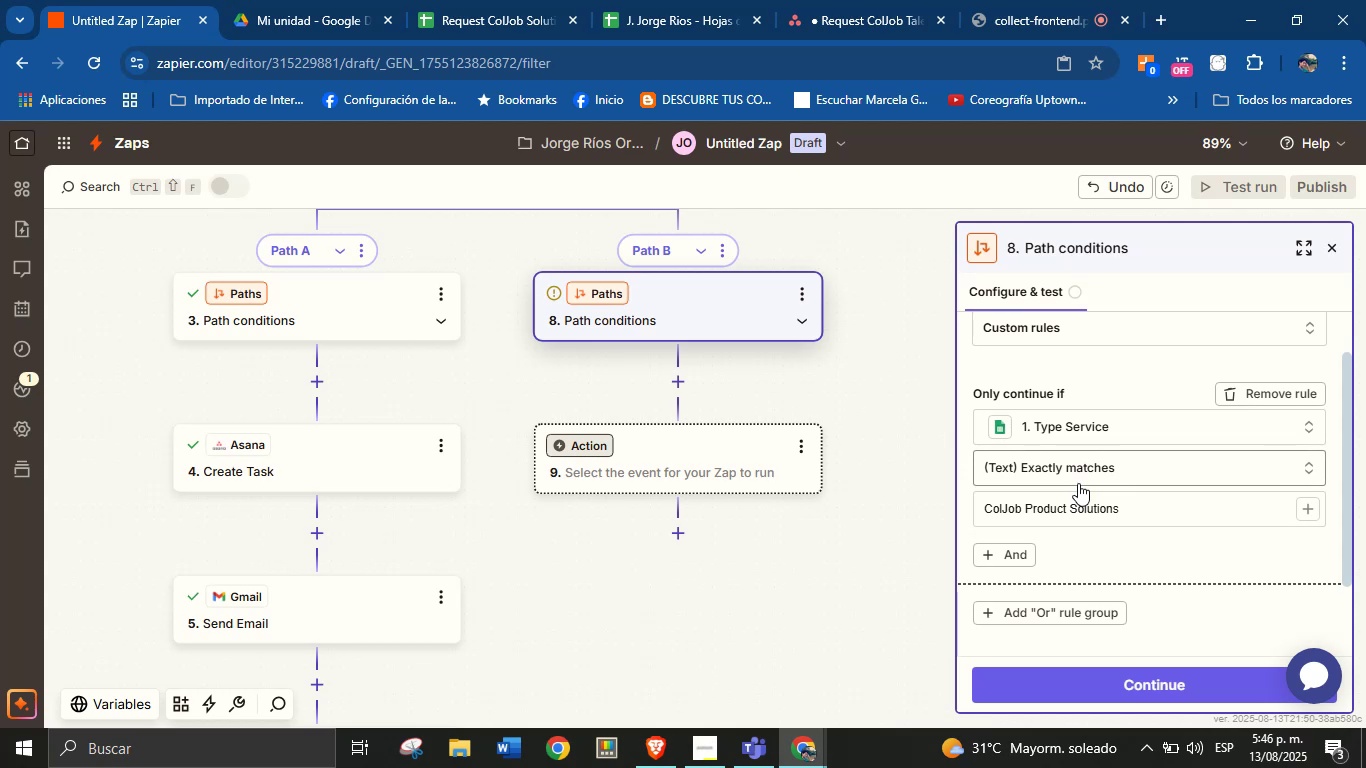 
scroll: coordinate [1065, 458], scroll_direction: up, amount: 1.0
 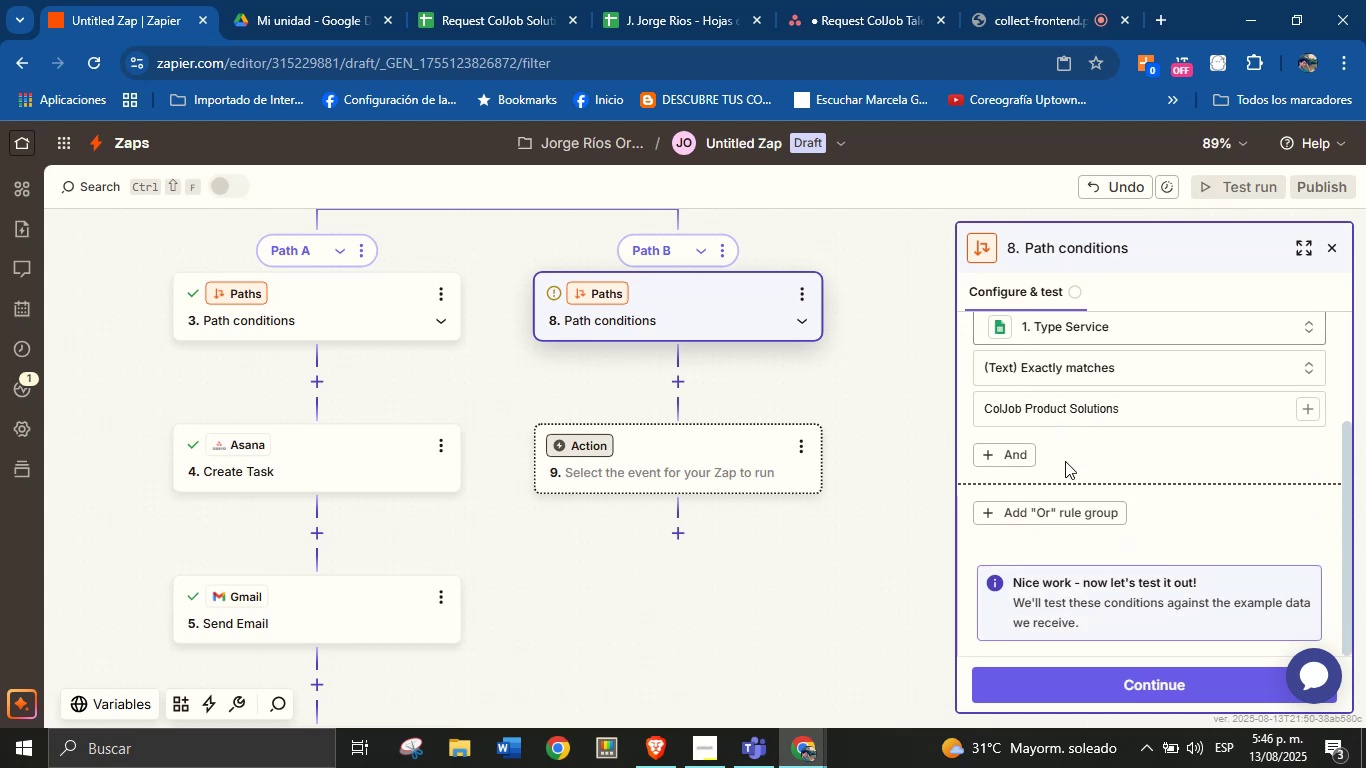 
scroll: coordinate [1059, 477], scroll_direction: down, amount: 3.0
 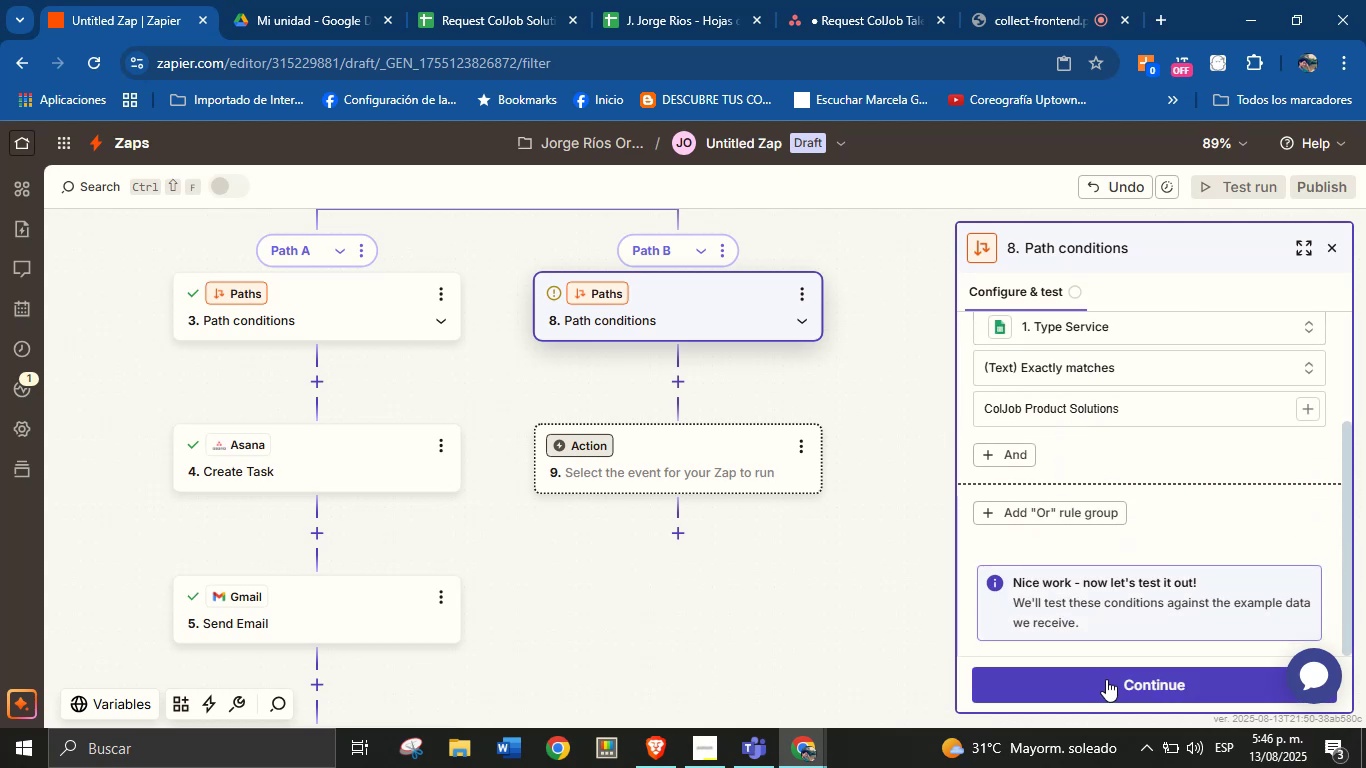 
left_click([1102, 666])
 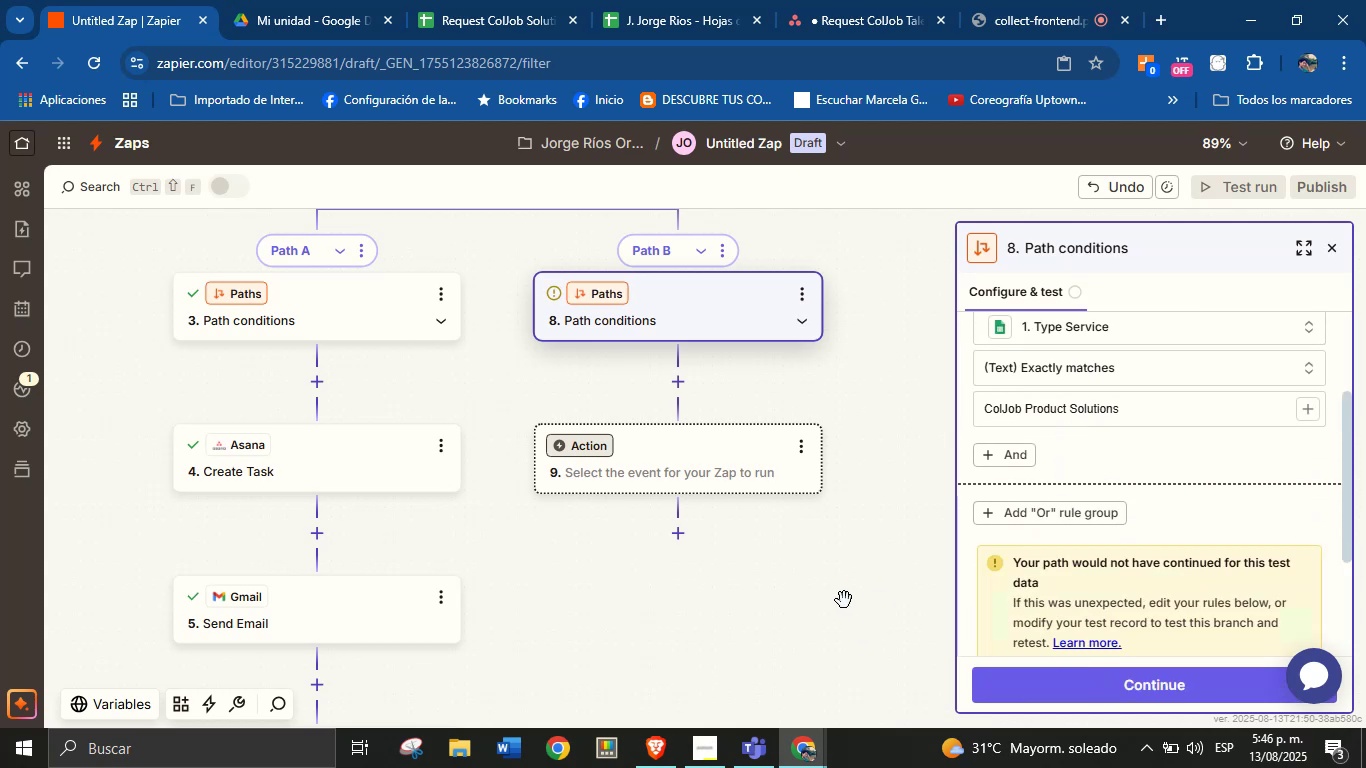 
left_click_drag(start_coordinate=[855, 420], to_coordinate=[840, 641])
 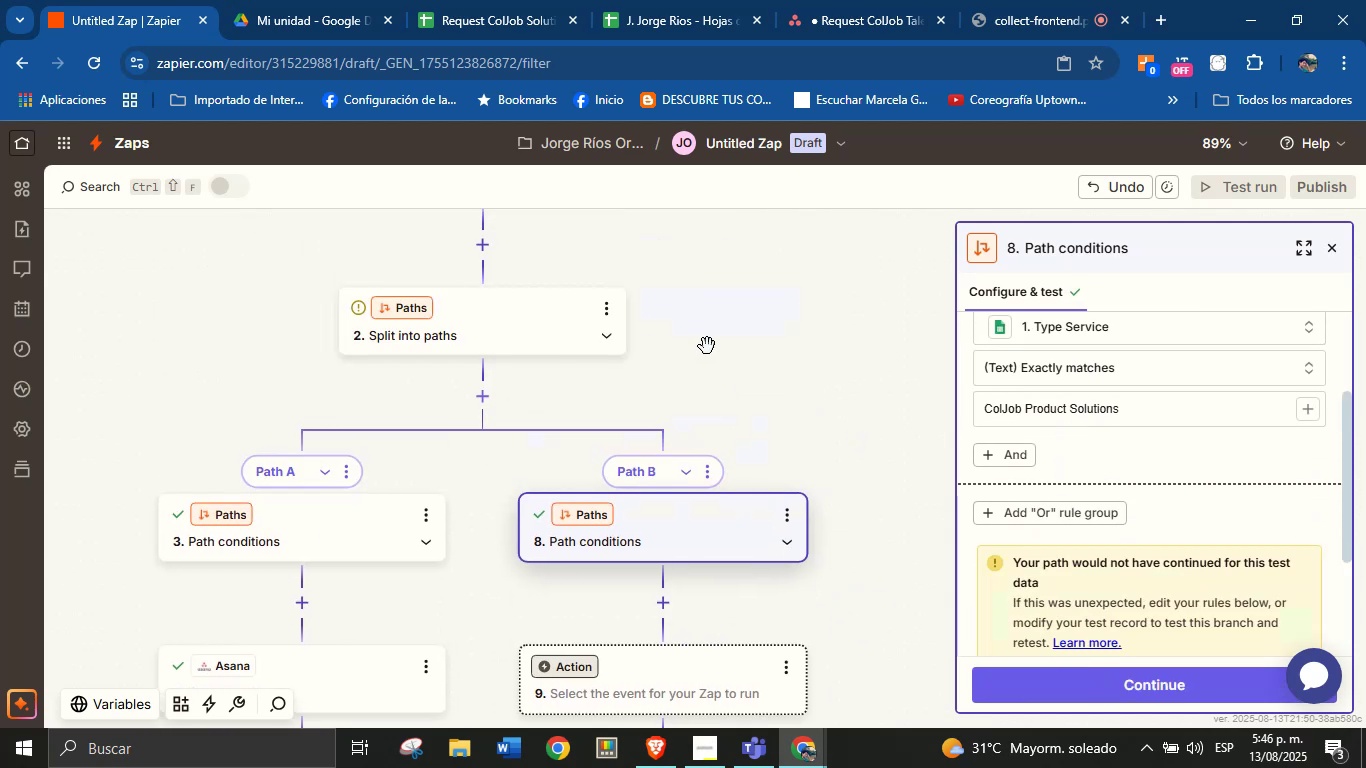 
left_click_drag(start_coordinate=[705, 336], to_coordinate=[694, 511])
 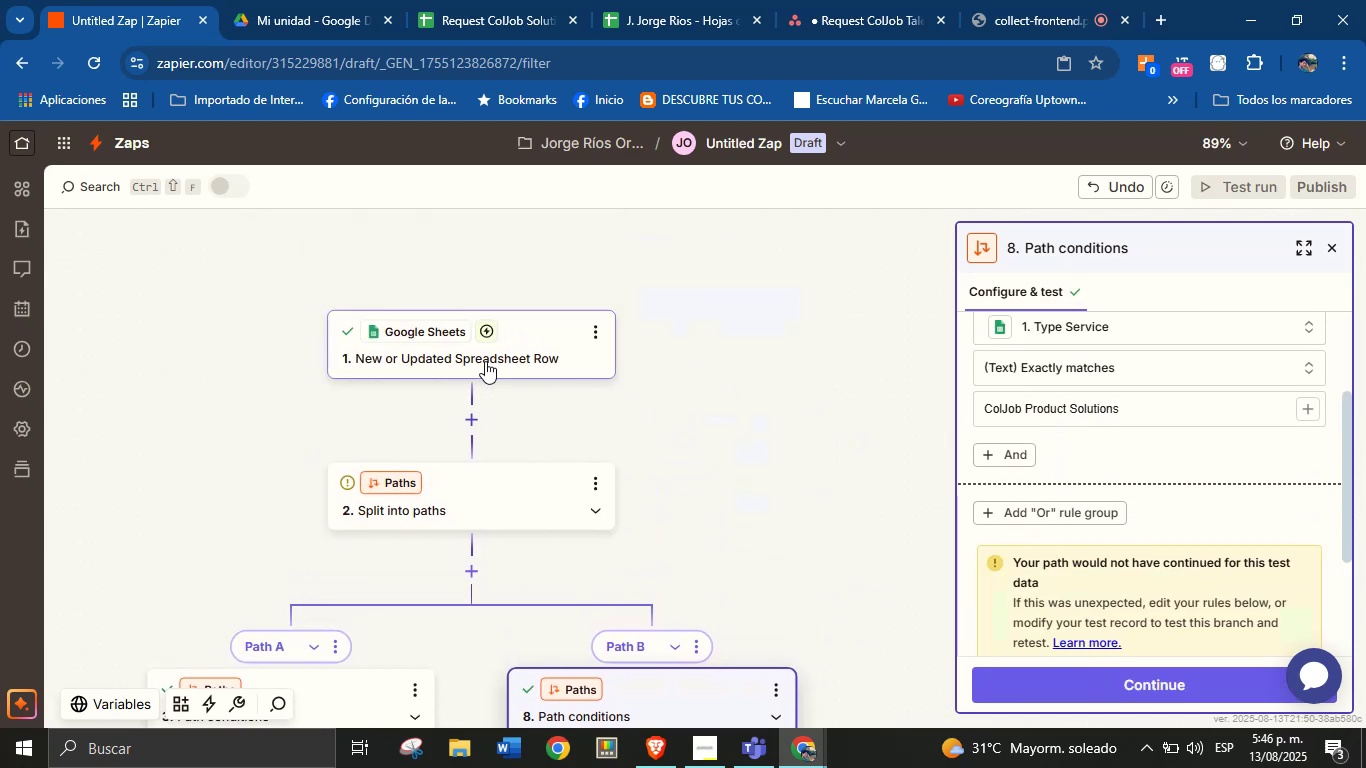 
left_click([530, 353])
 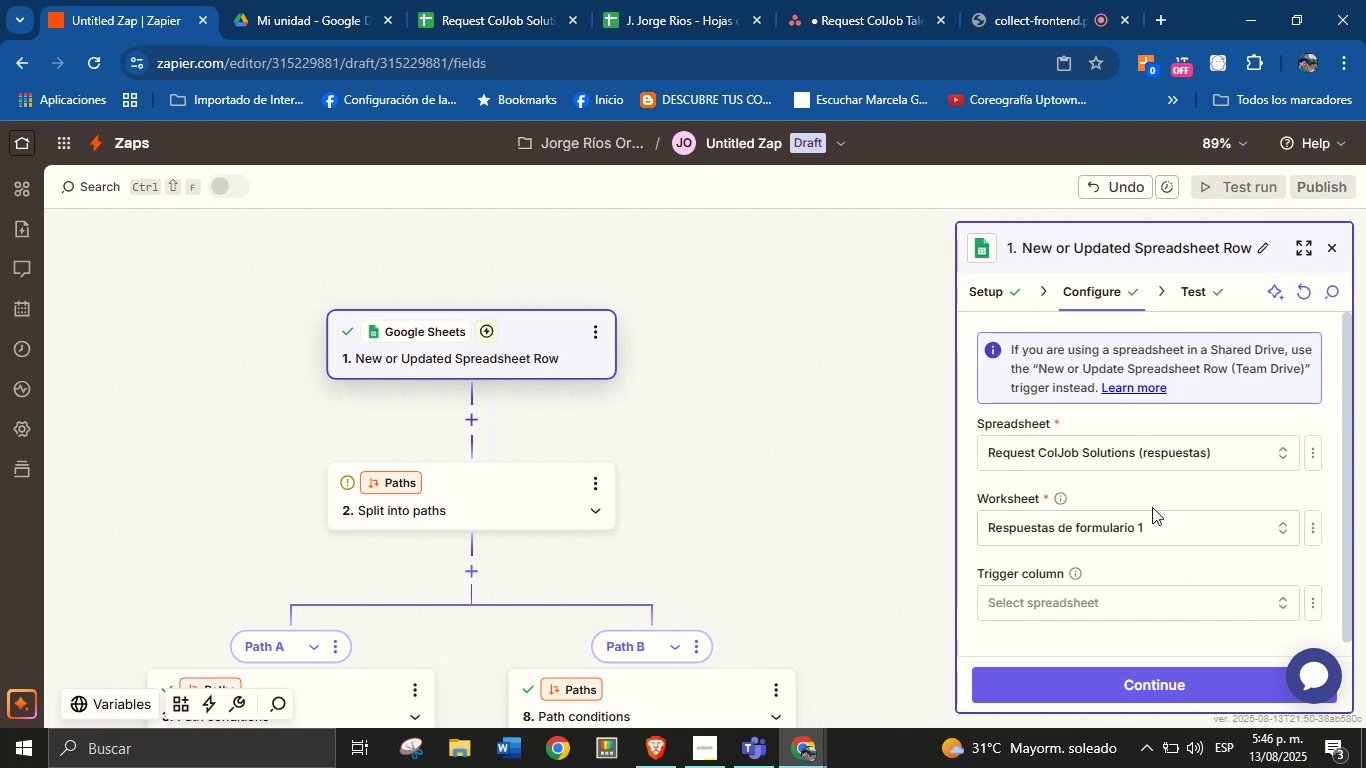 
left_click([1185, 290])
 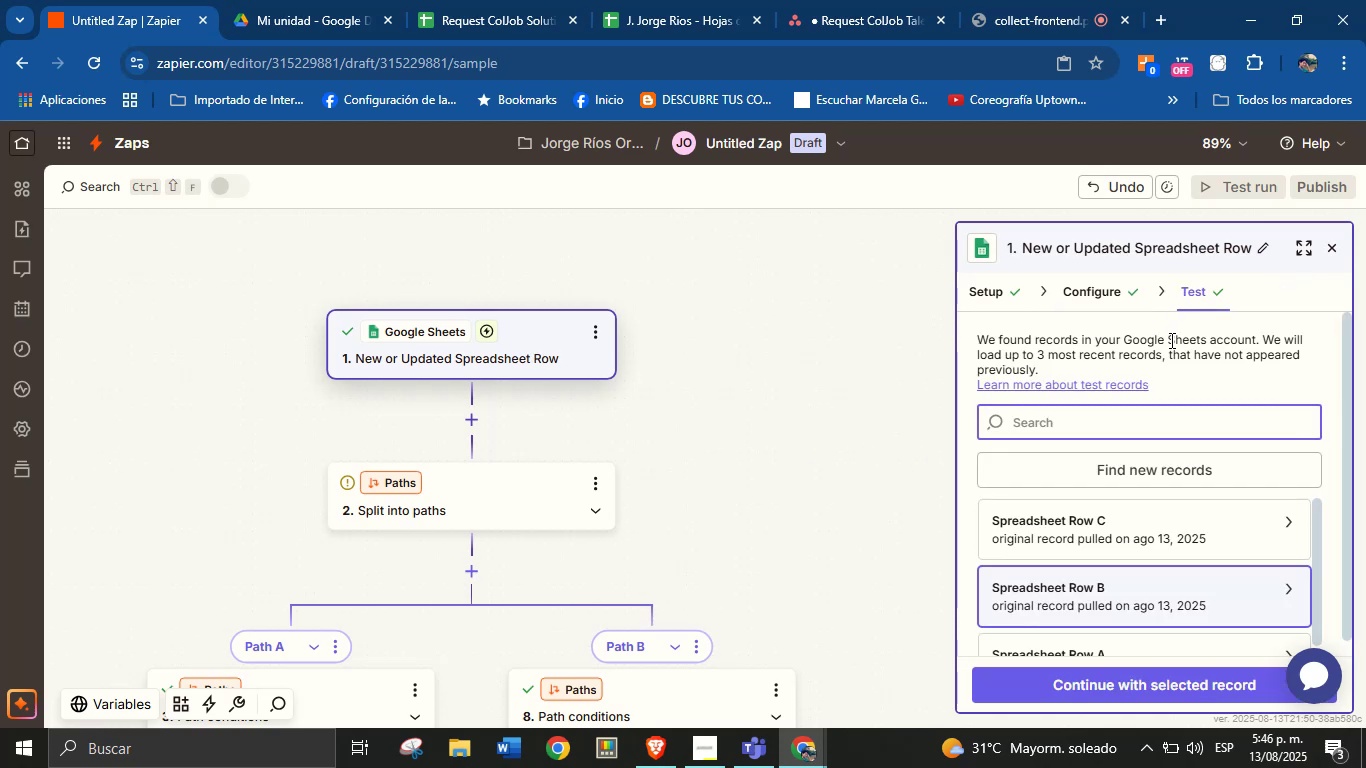 
mouse_move([1145, 511])
 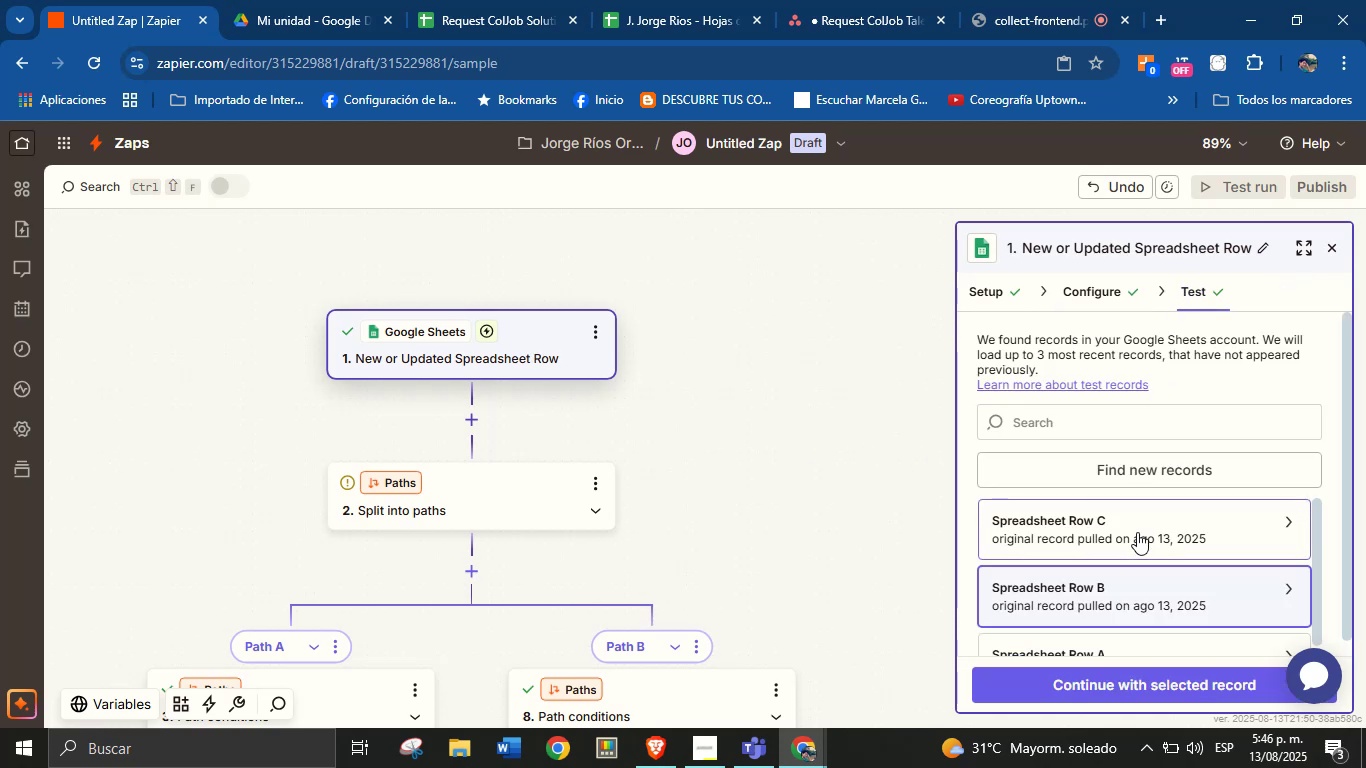 
scroll: coordinate [1135, 517], scroll_direction: down, amount: 1.0
 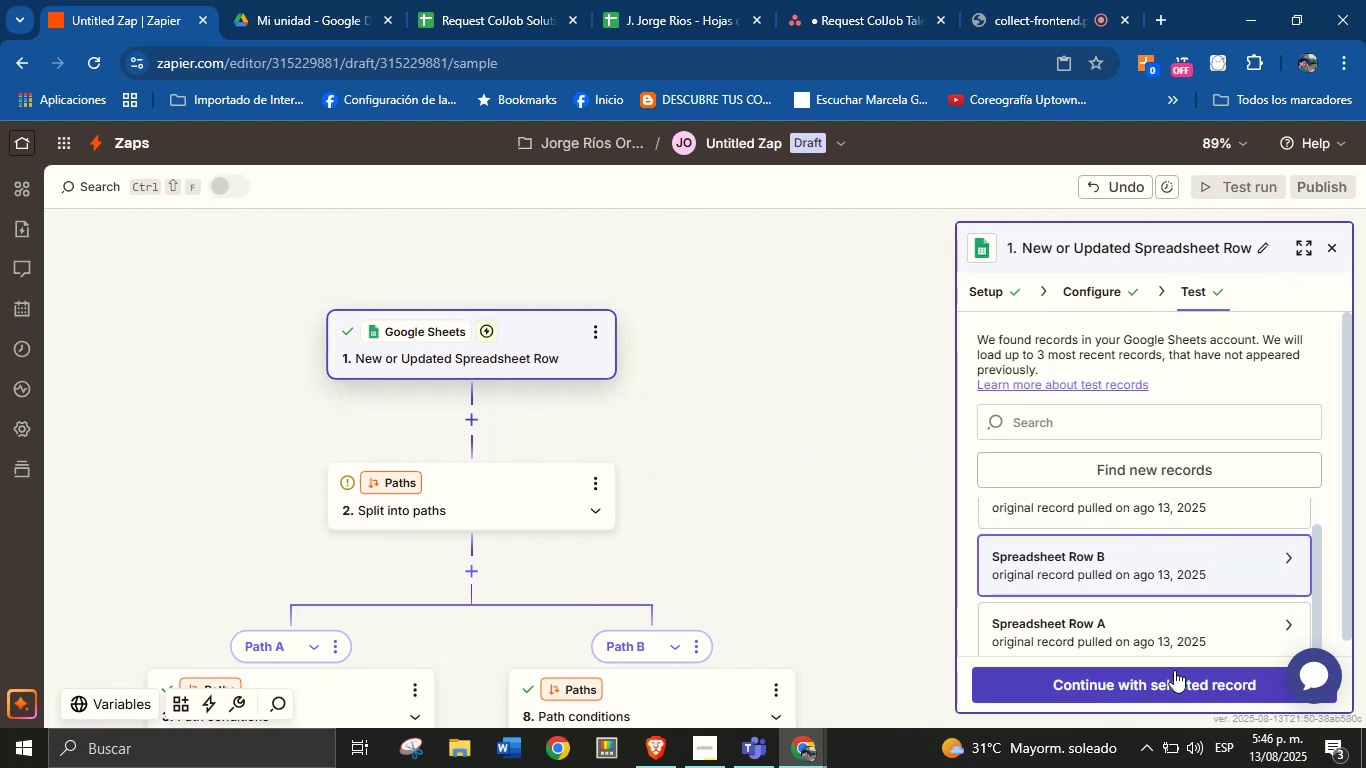 
left_click([1162, 521])
 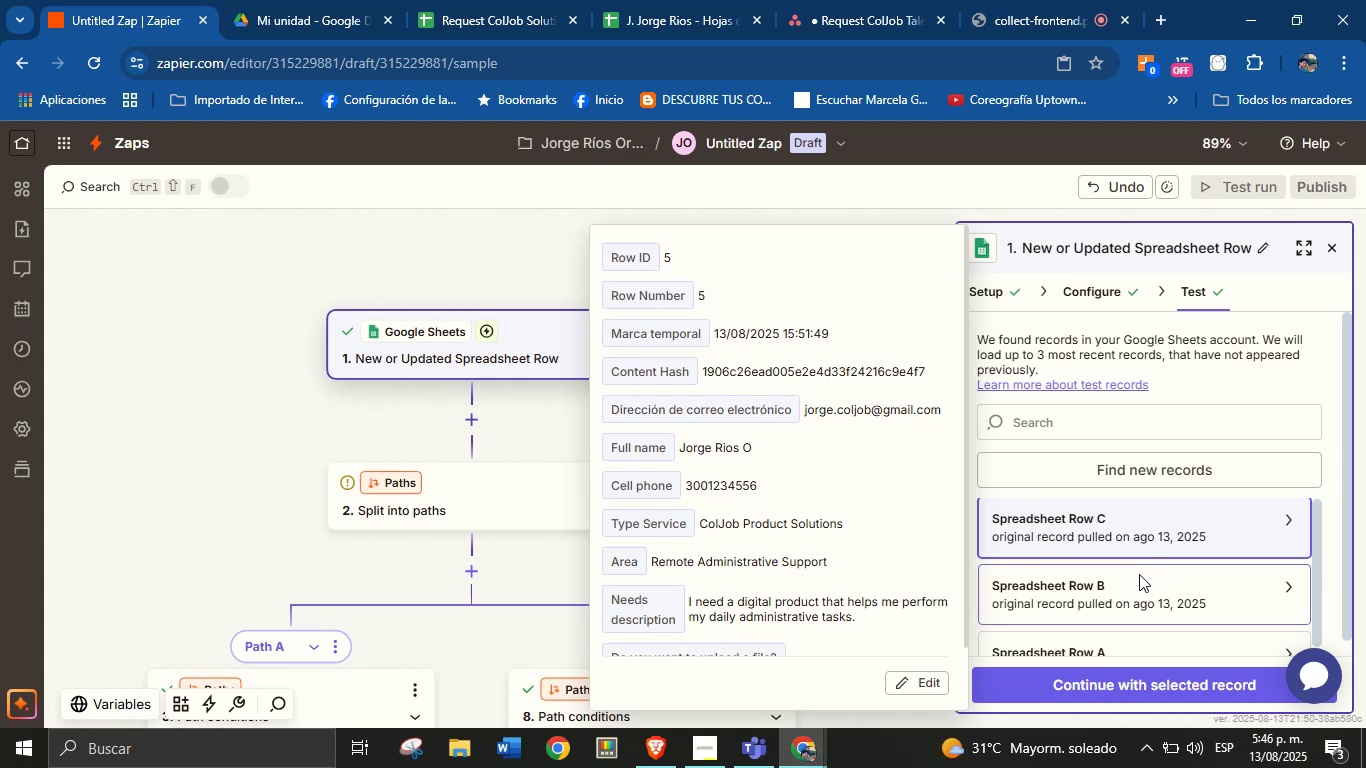 
wait(6.62)
 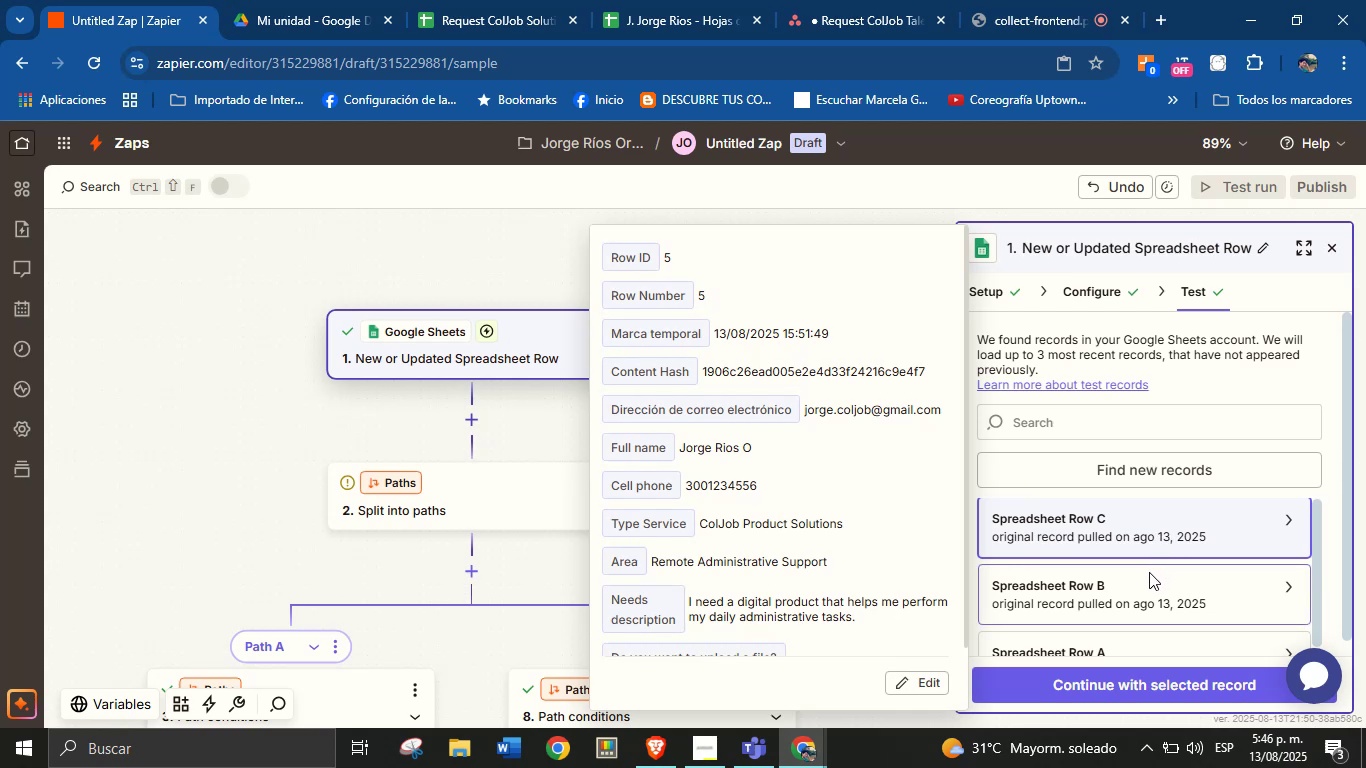 
left_click([1145, 669])
 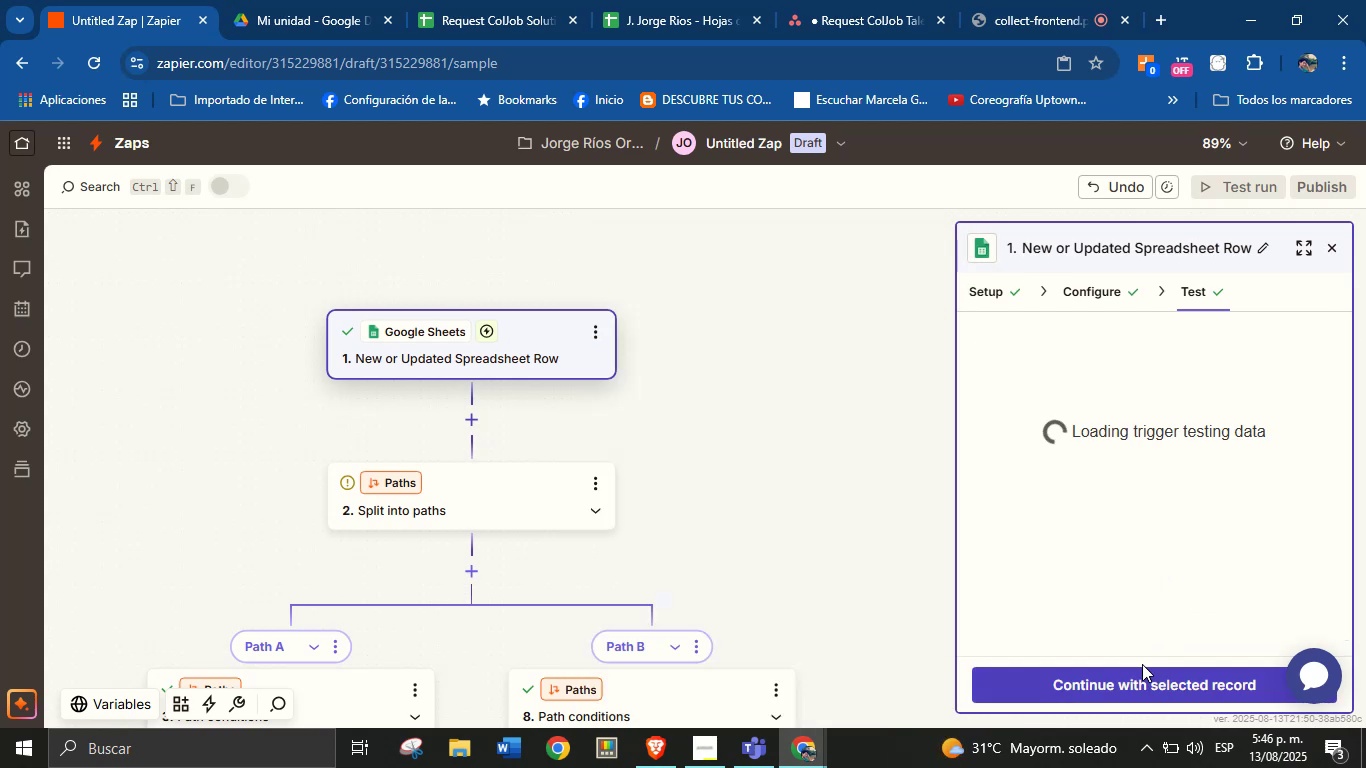 
mouse_move([1114, 579])
 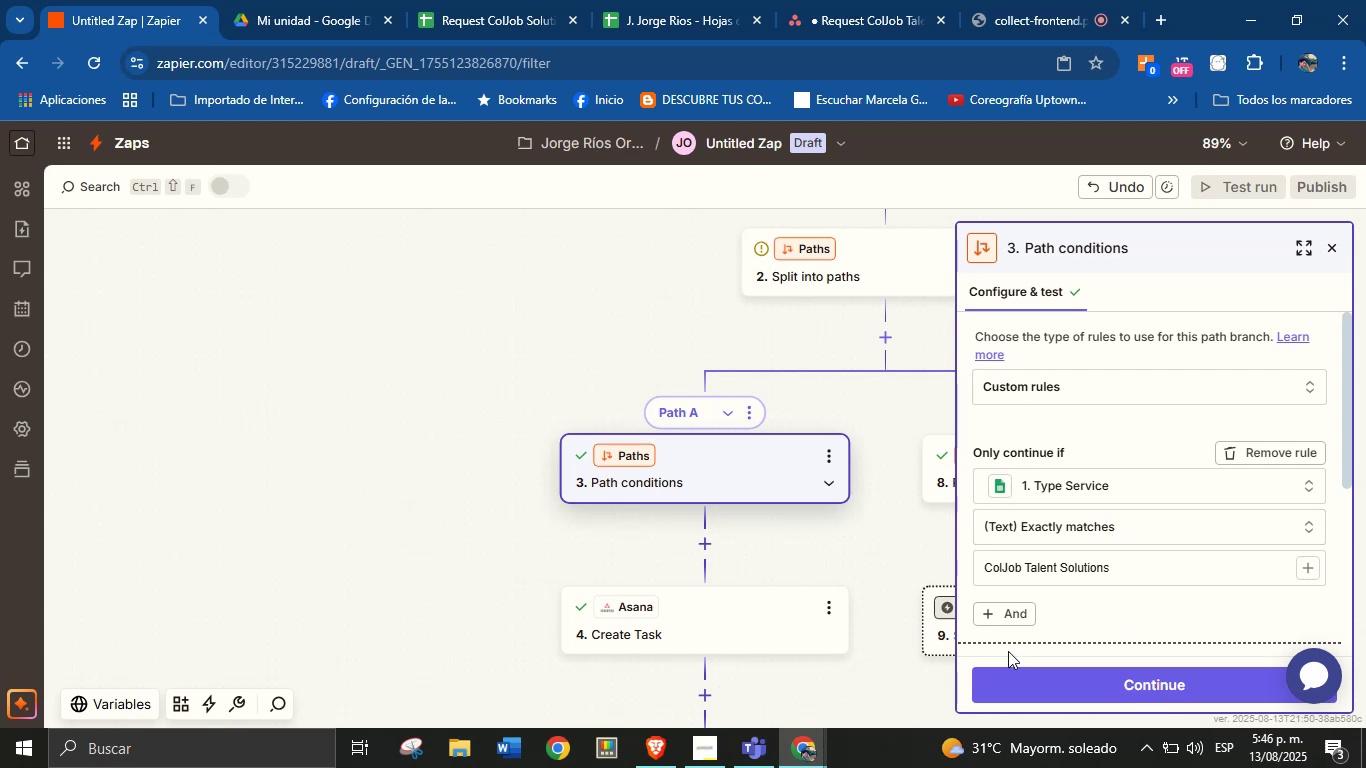 
wait(8.68)
 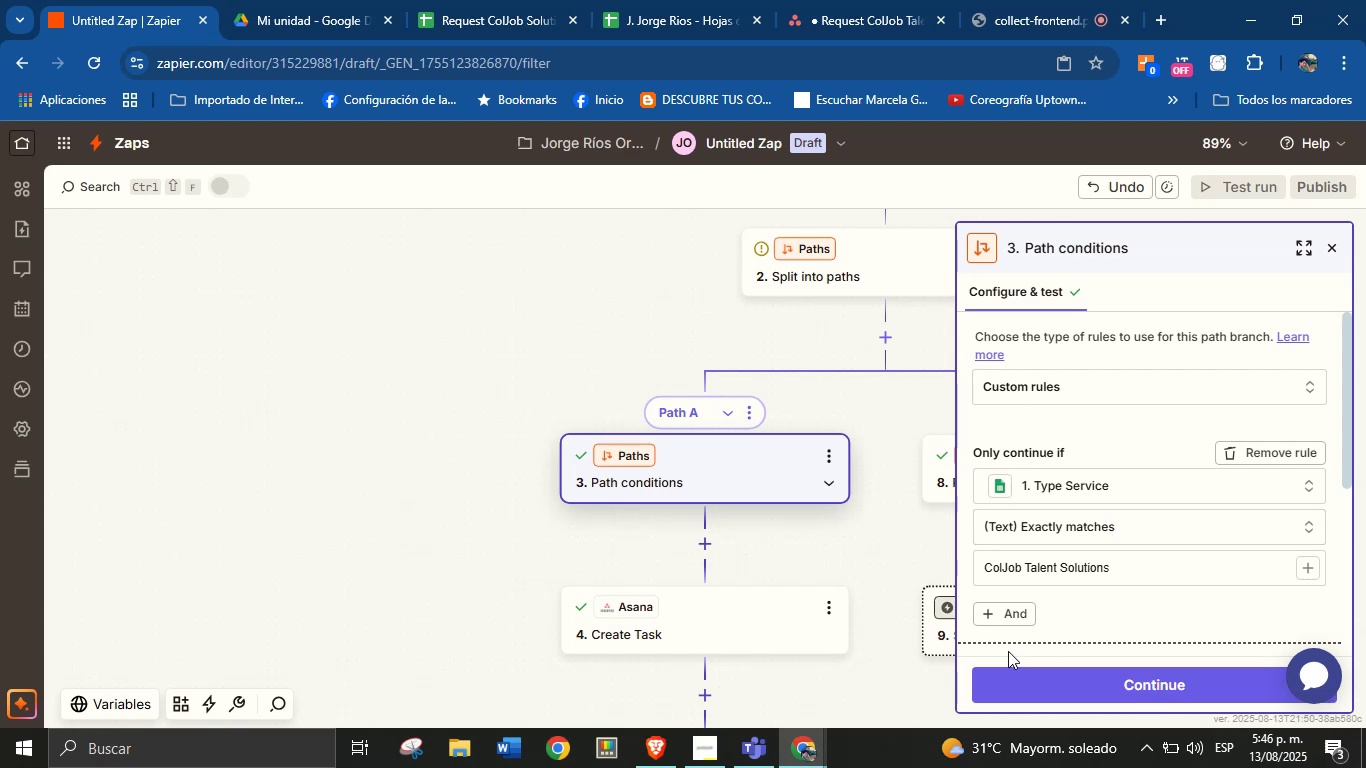 
left_click_drag(start_coordinate=[904, 529], to_coordinate=[715, 518])
 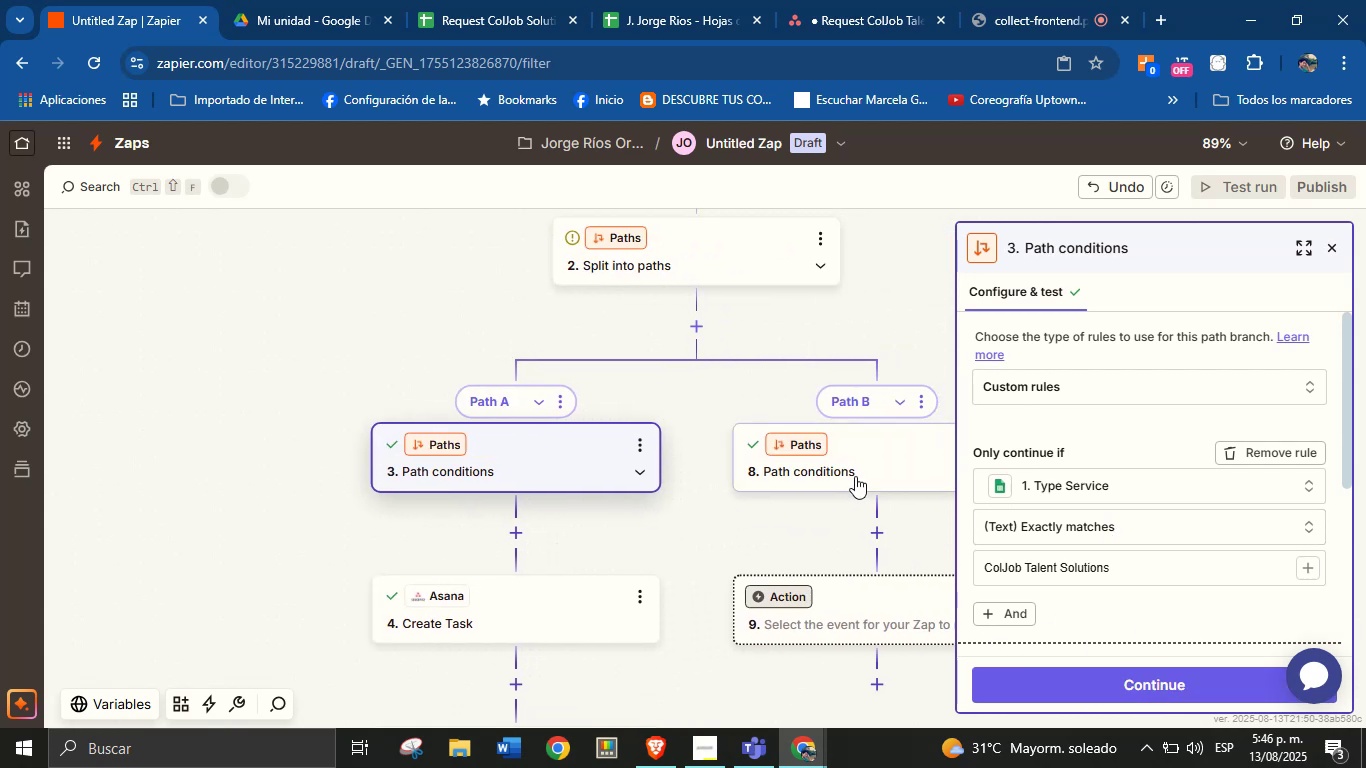 
left_click([858, 471])
 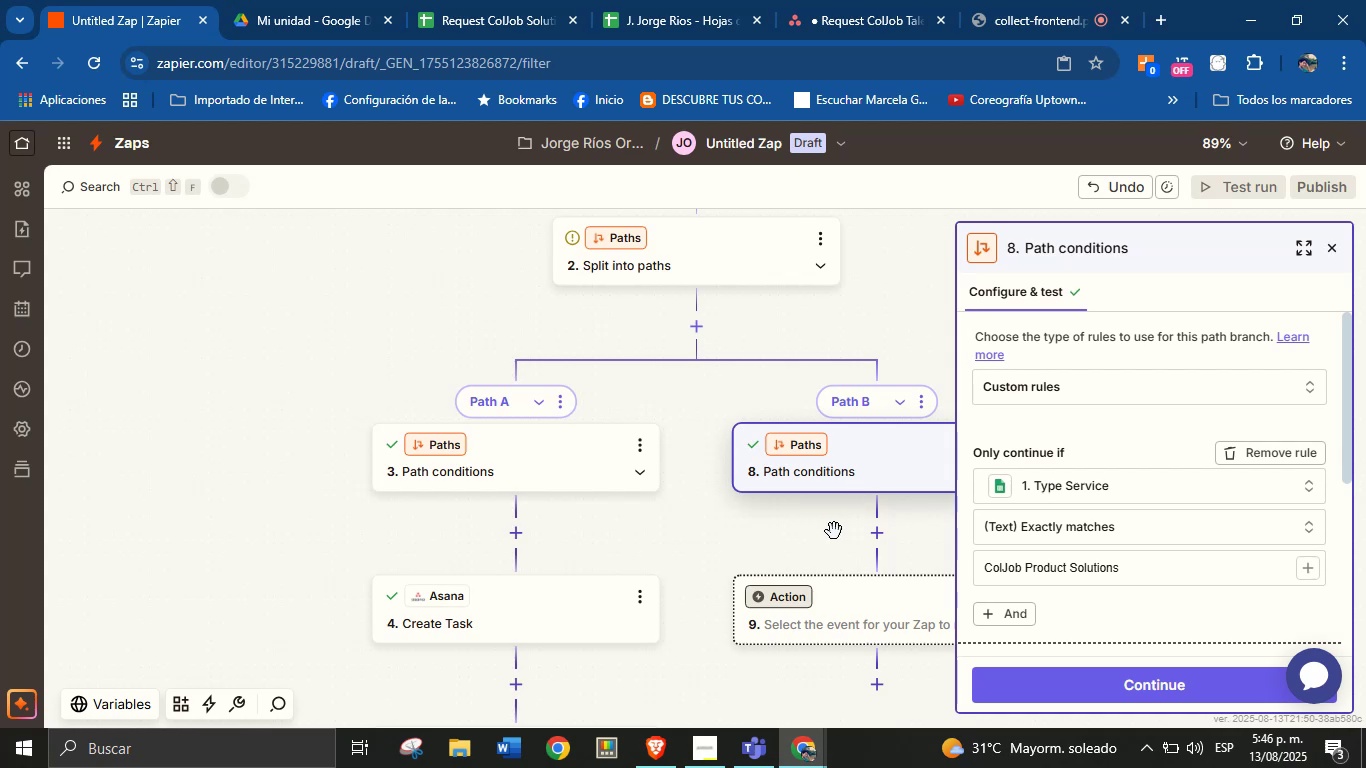 
scroll: coordinate [1041, 582], scroll_direction: down, amount: 3.0
 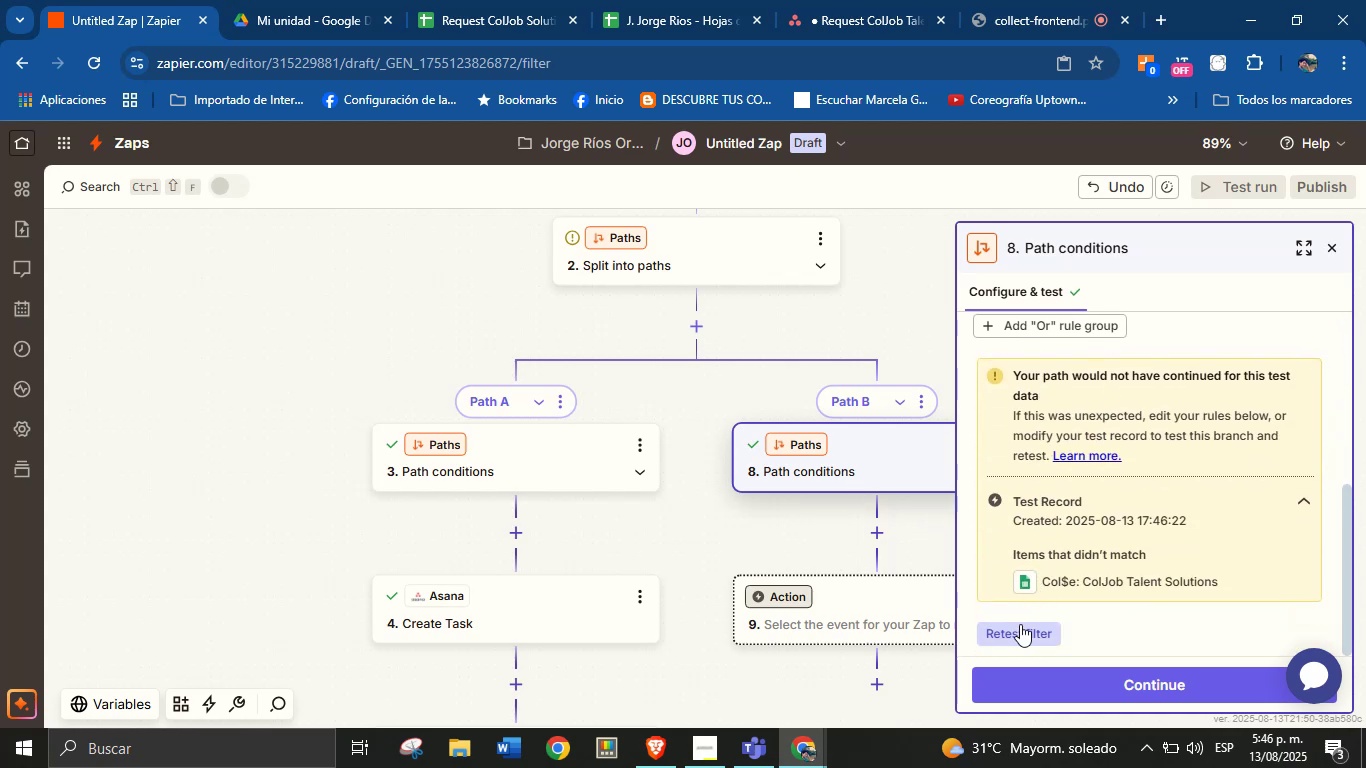 
left_click([1020, 631])
 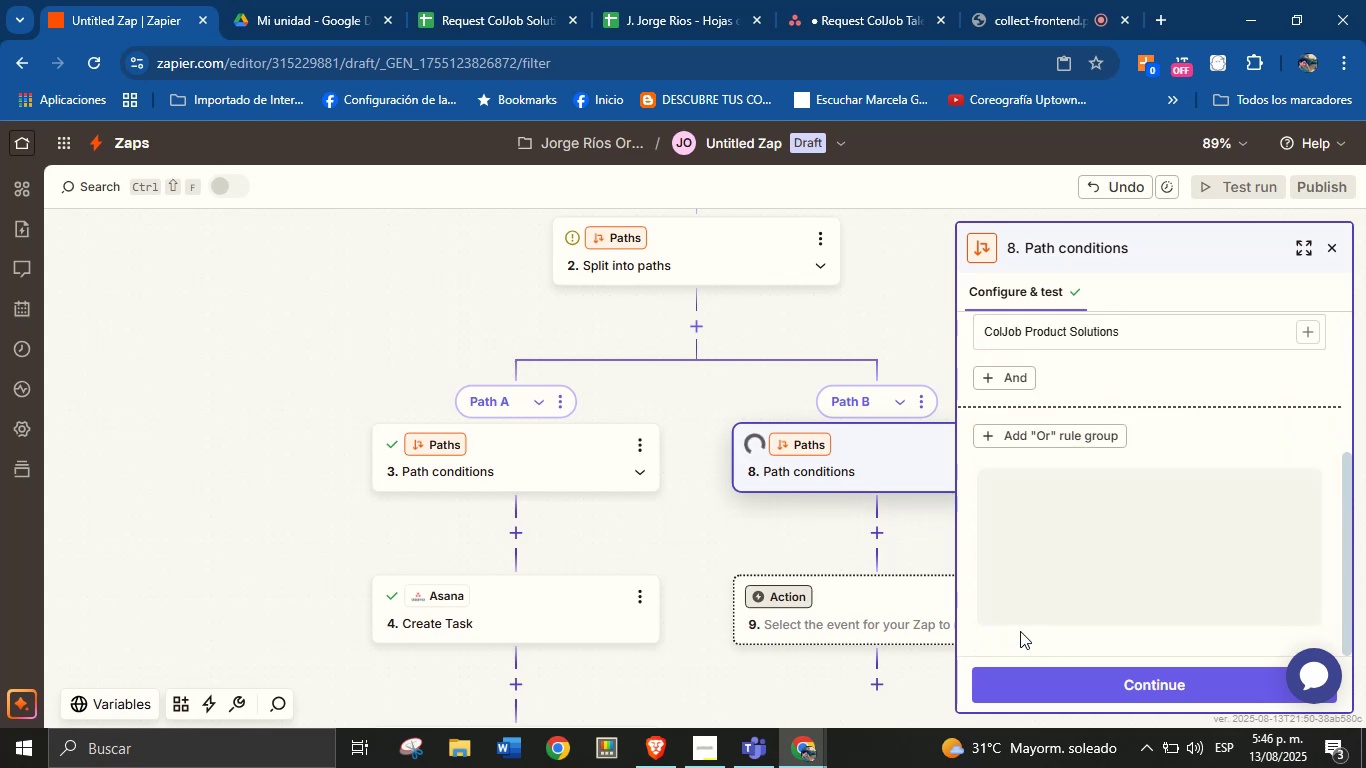 
mouse_move([1005, 563])
 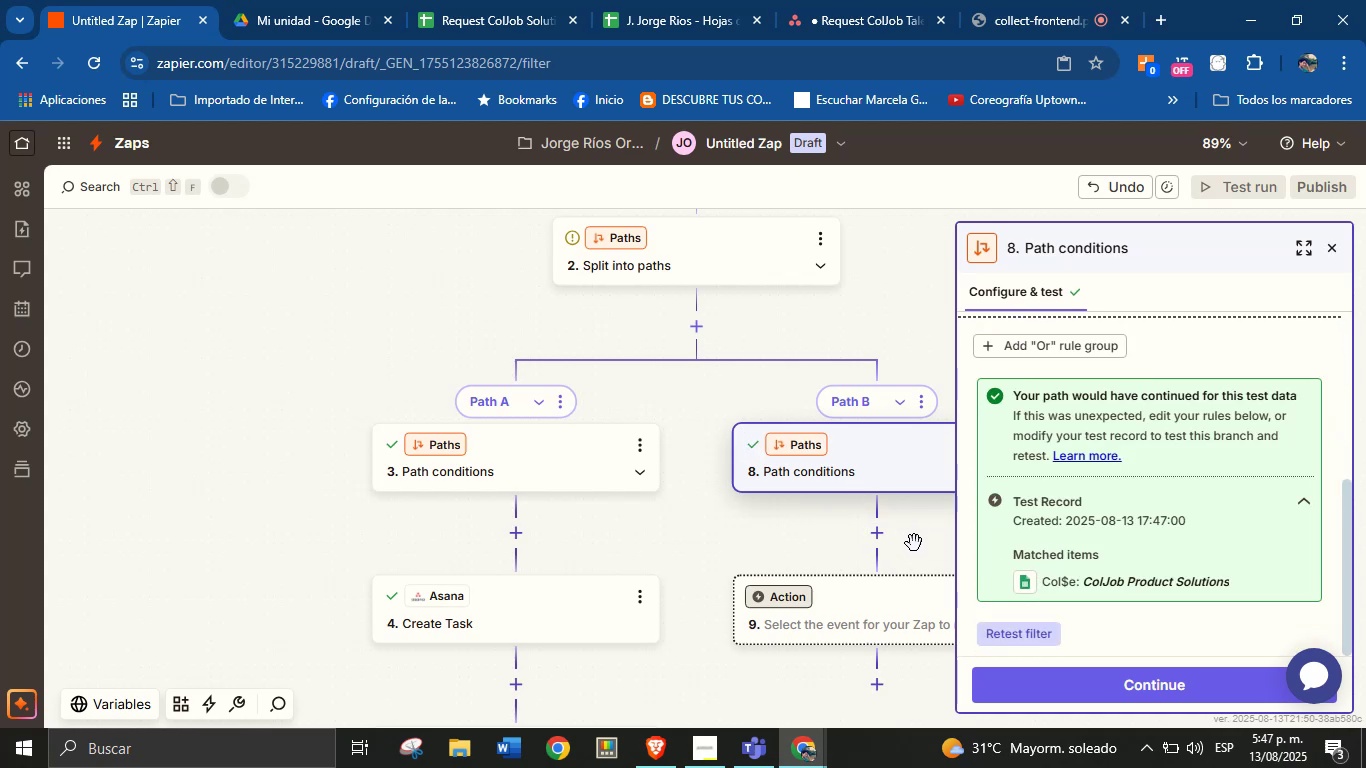 
left_click_drag(start_coordinate=[914, 543], to_coordinate=[895, 506])
 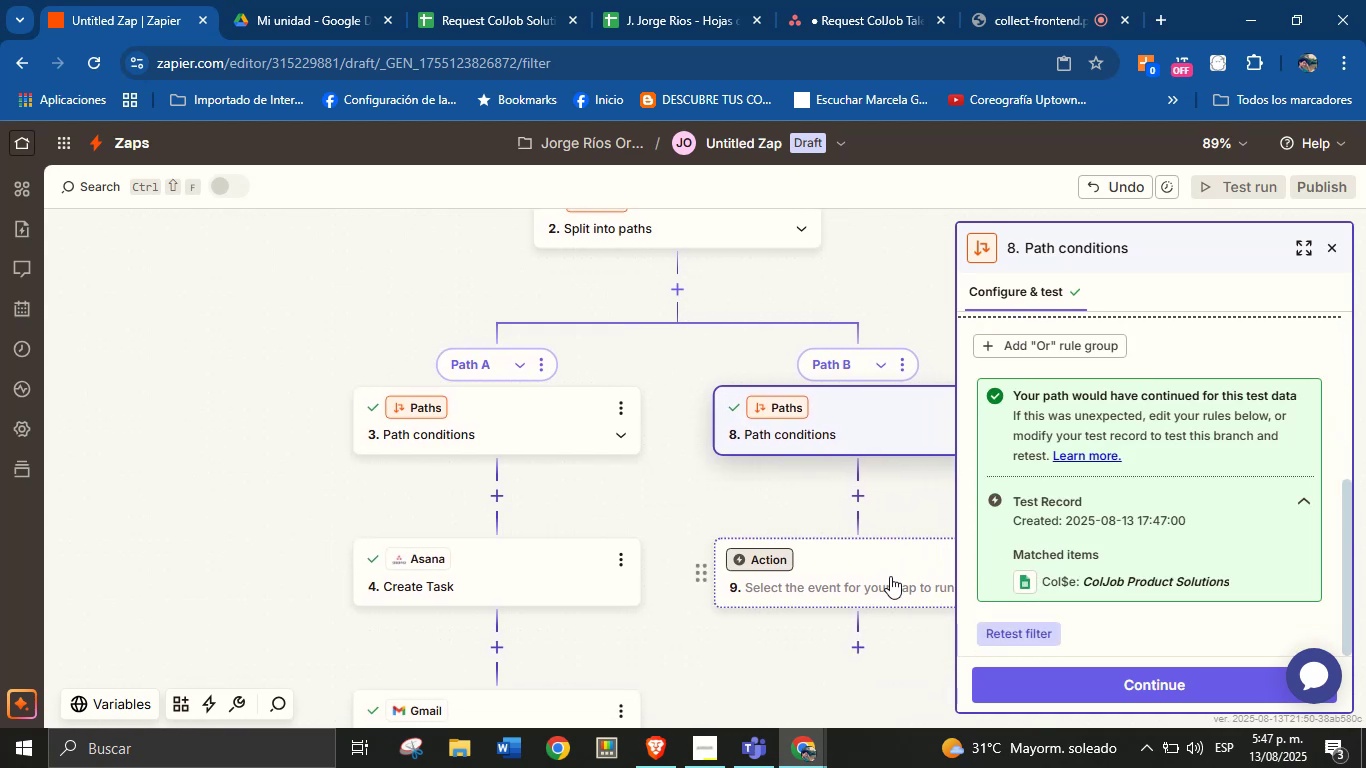 
left_click([890, 576])
 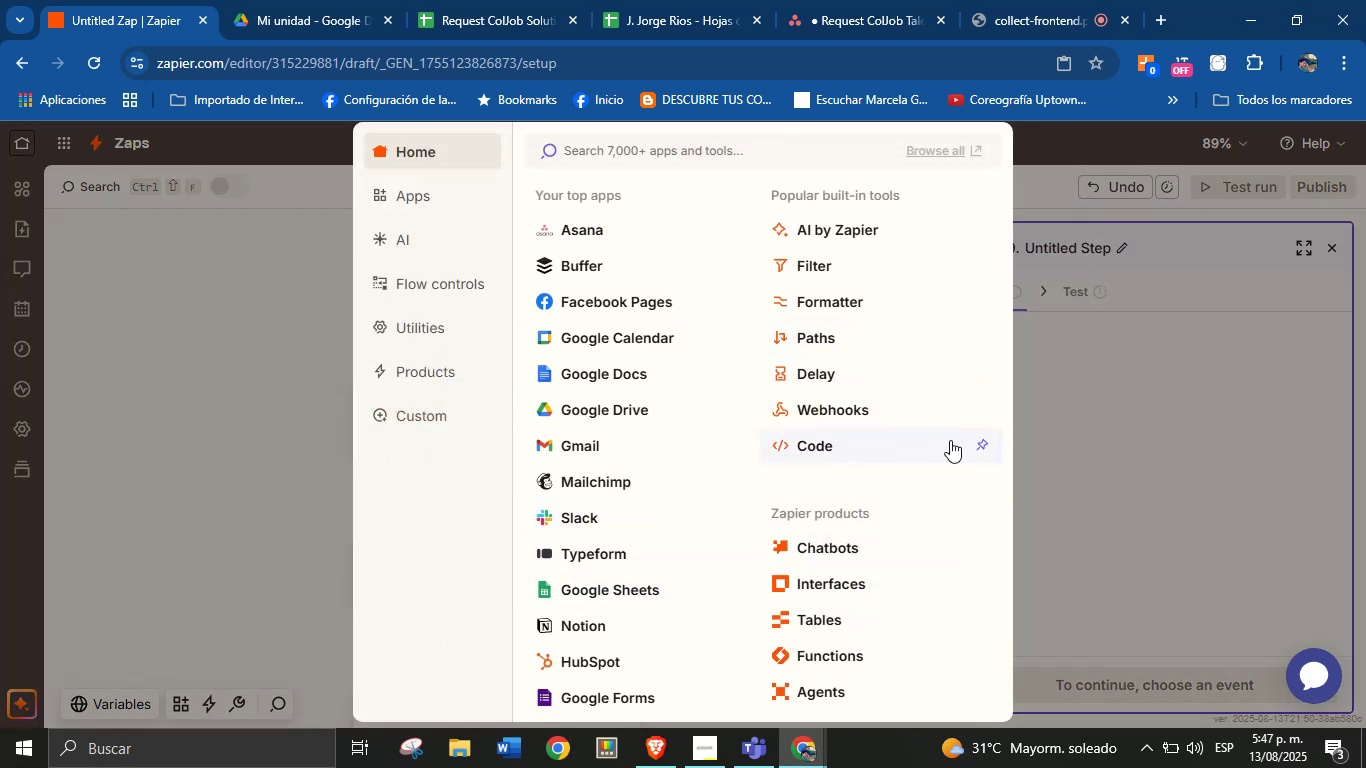 
wait(10.71)
 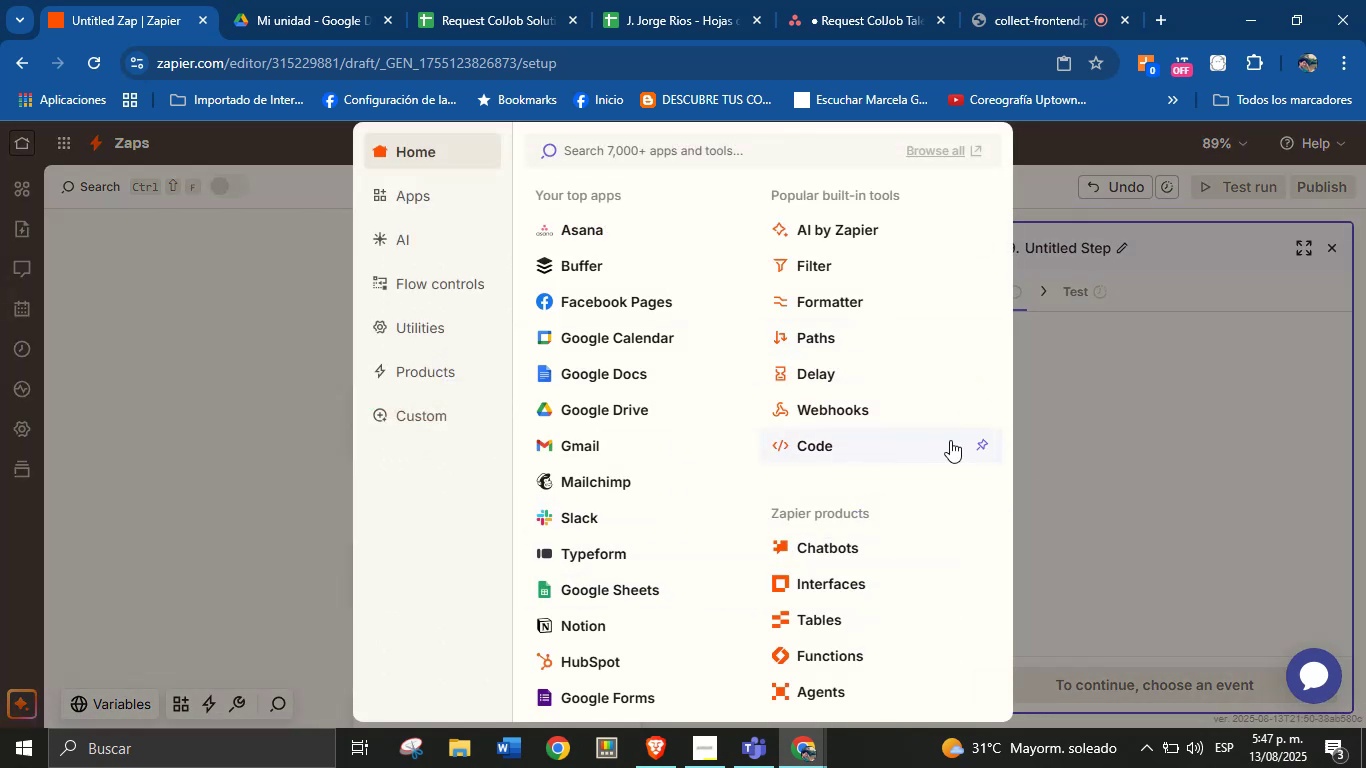 
left_click([1059, 445])
 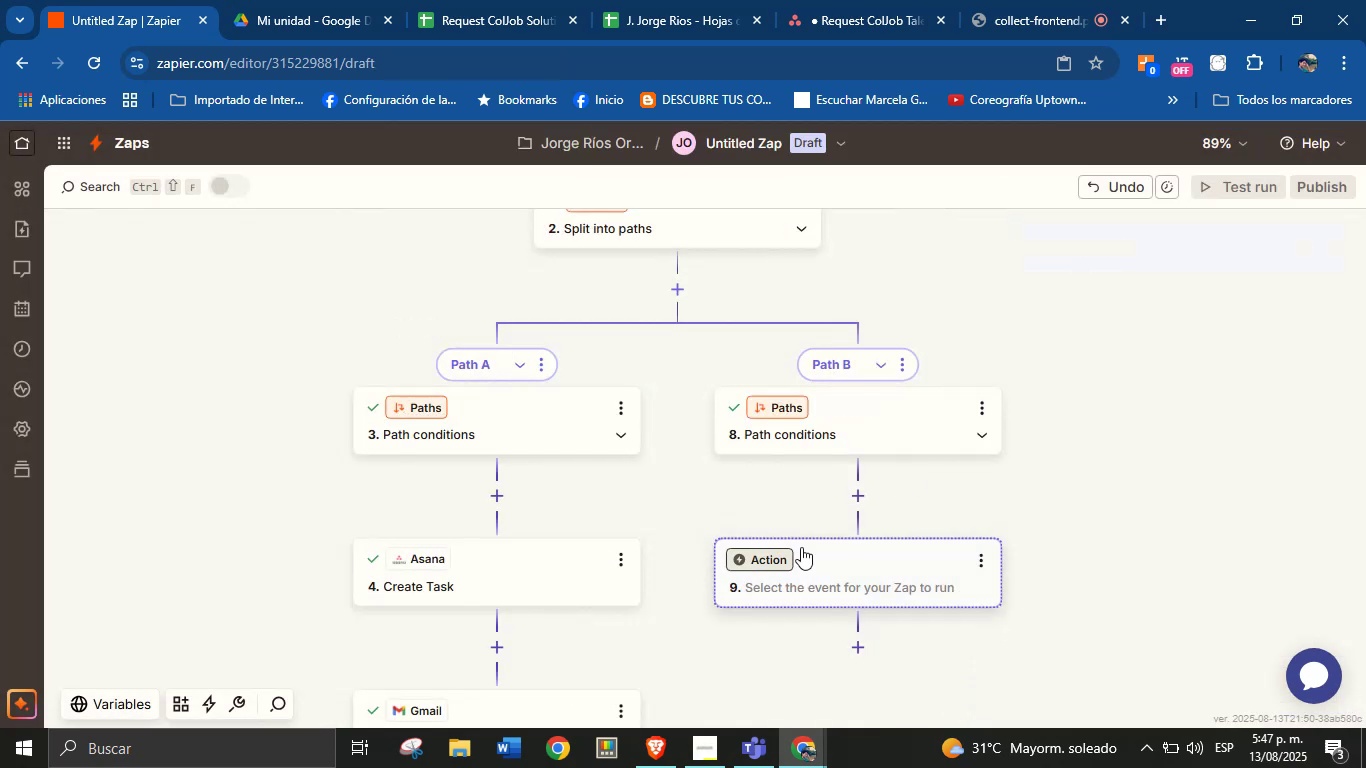 
left_click([768, 558])
 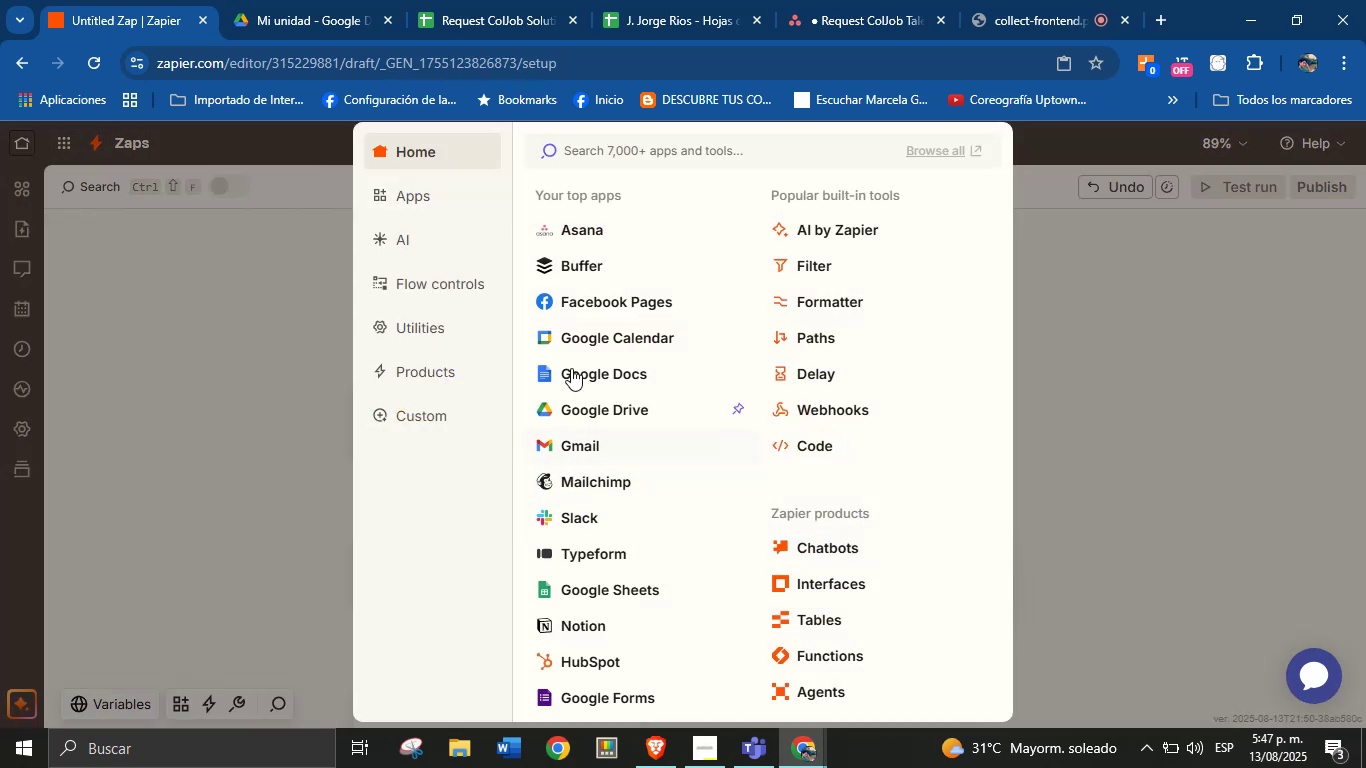 
left_click([585, 237])
 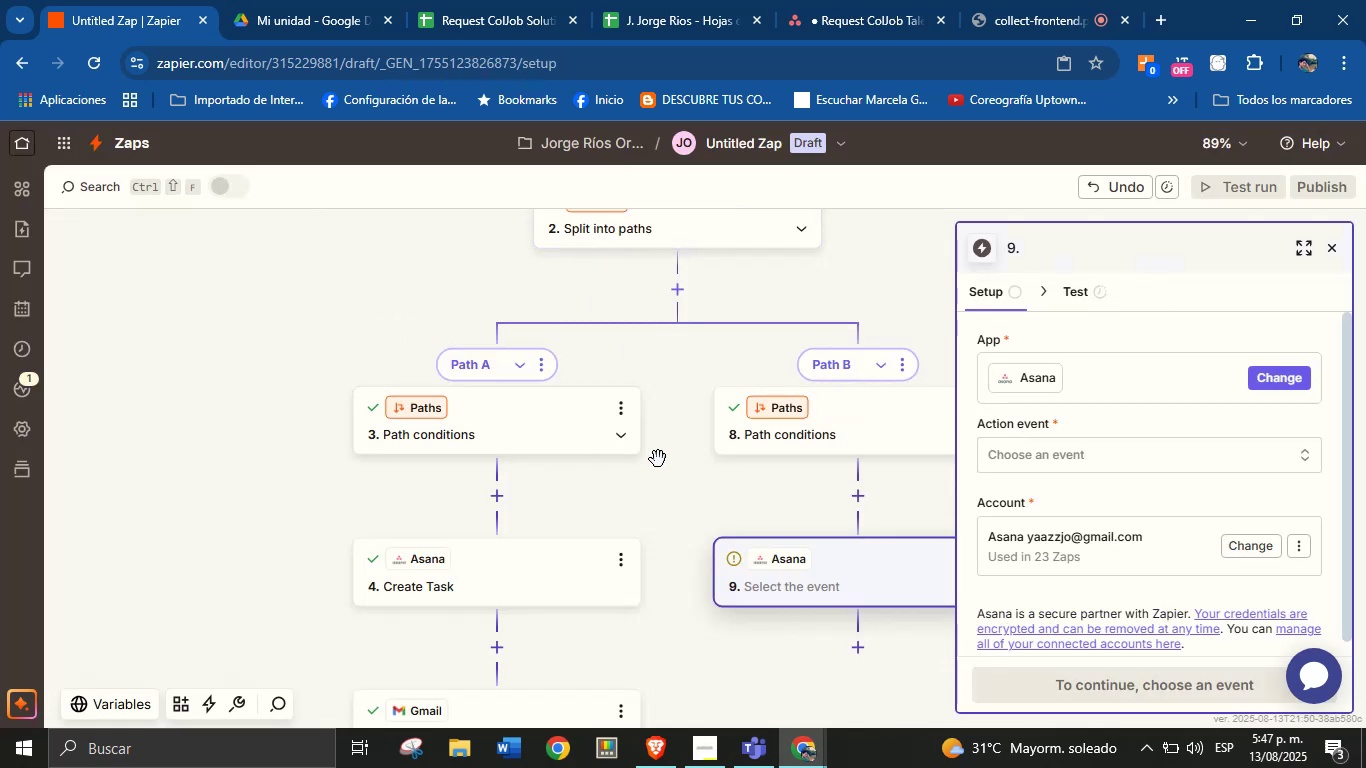 
left_click_drag(start_coordinate=[692, 510], to_coordinate=[657, 489])
 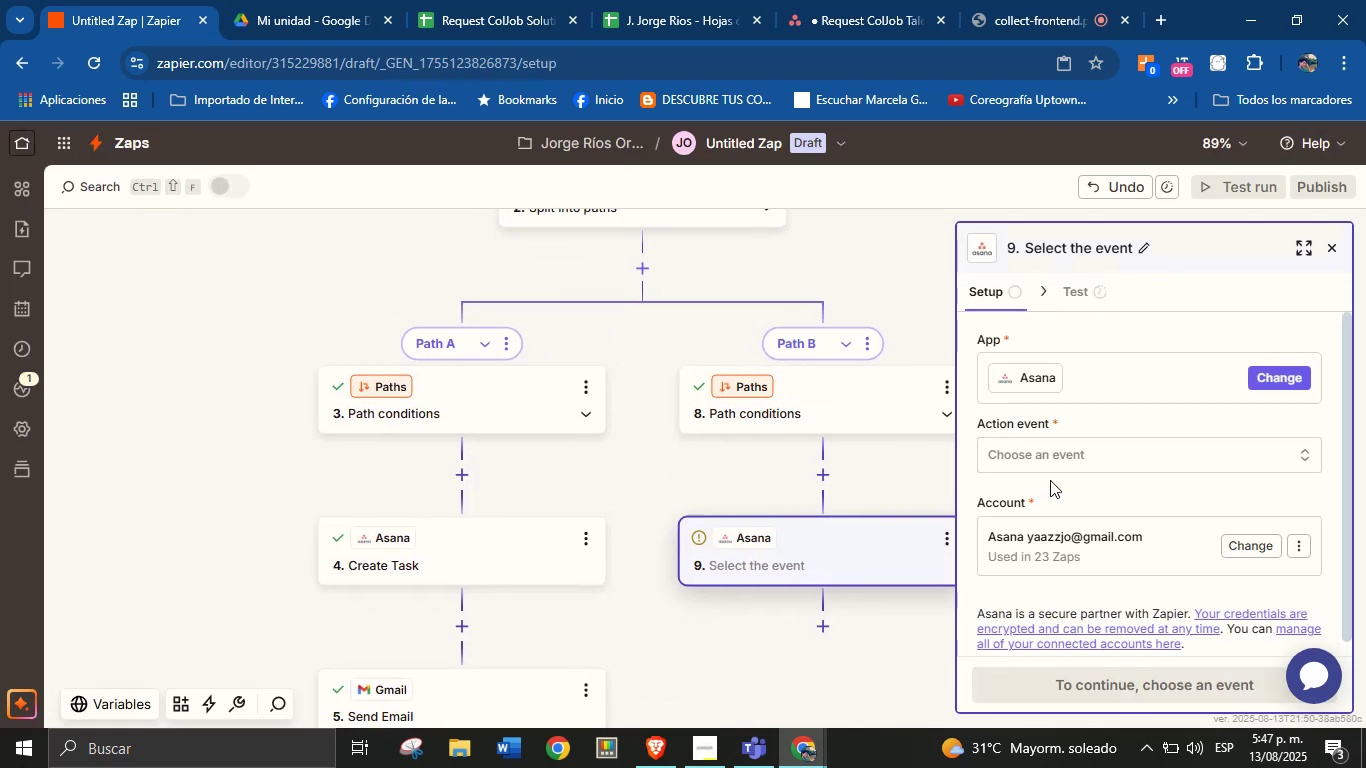 
left_click([1067, 454])
 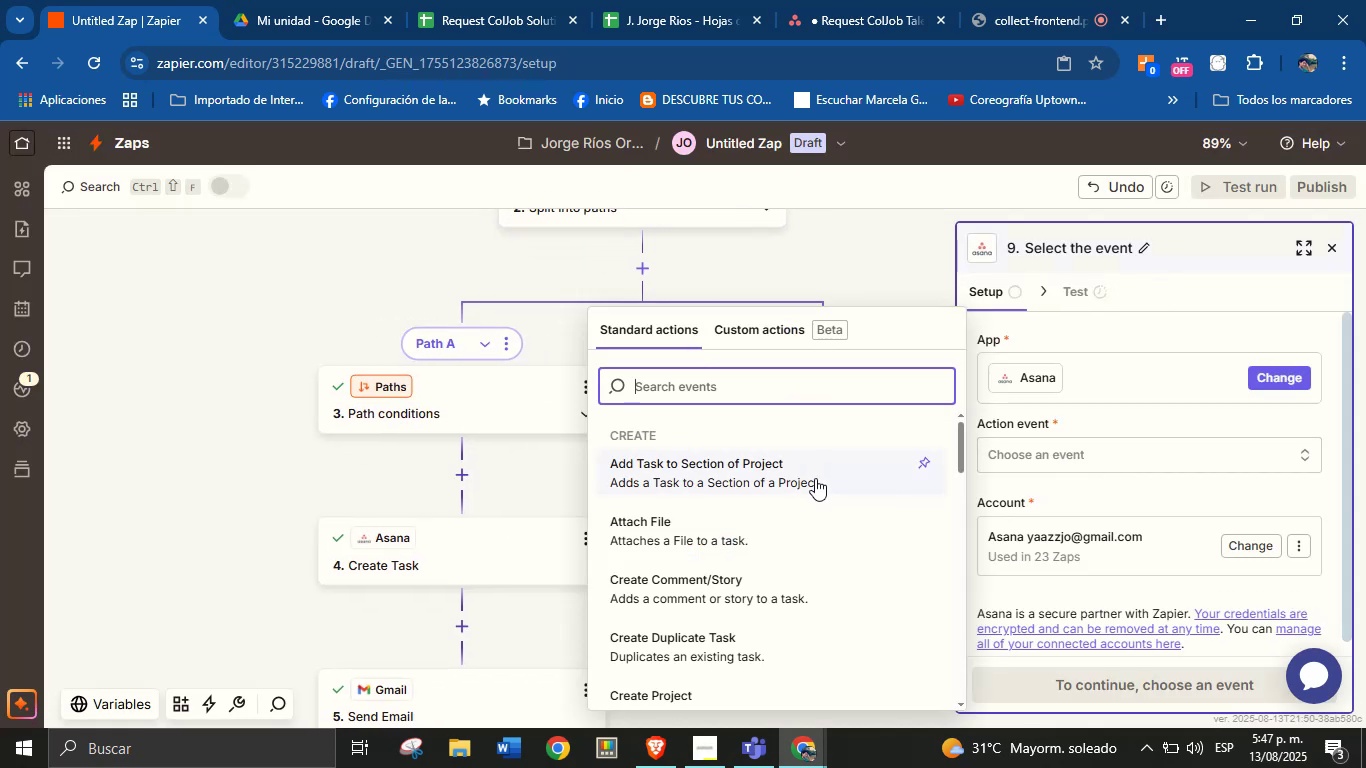 
type(s)
key(Backspace)
type(cre)
 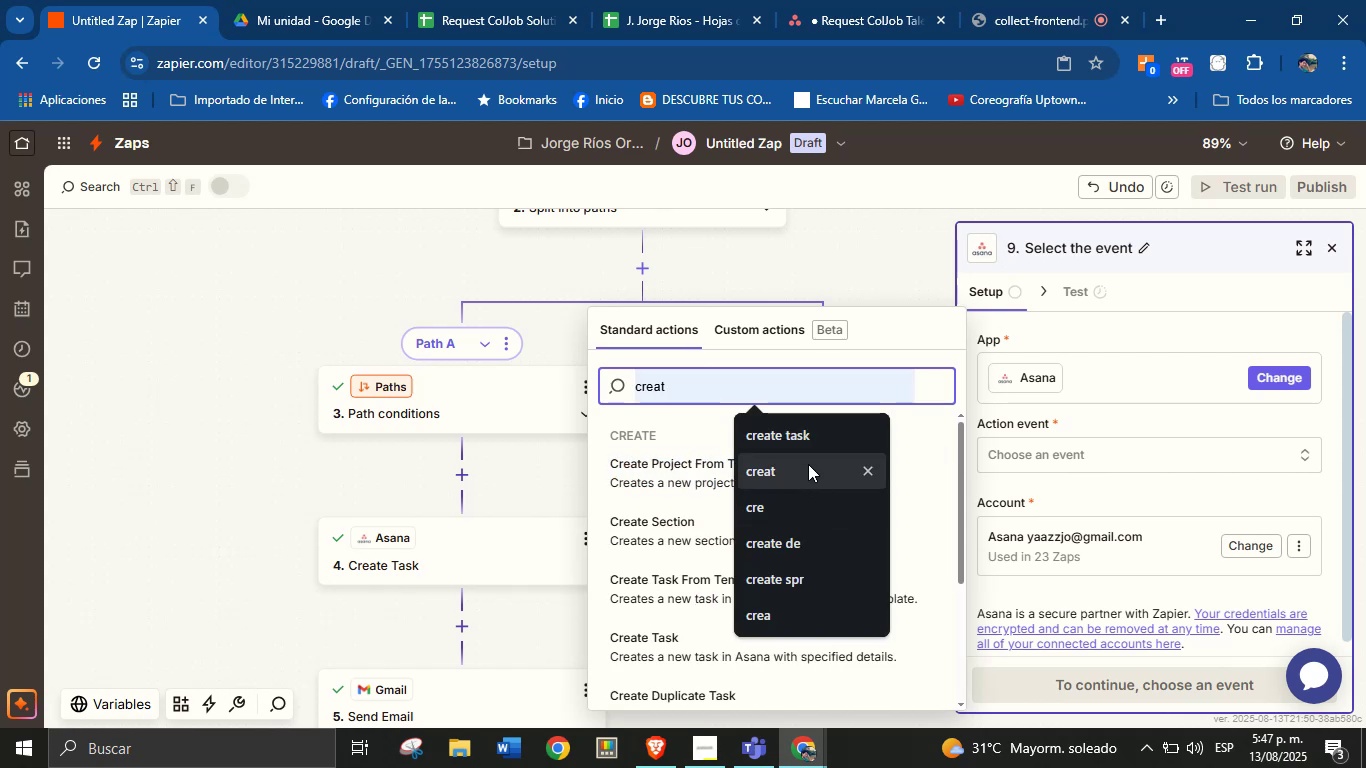 
left_click([814, 426])
 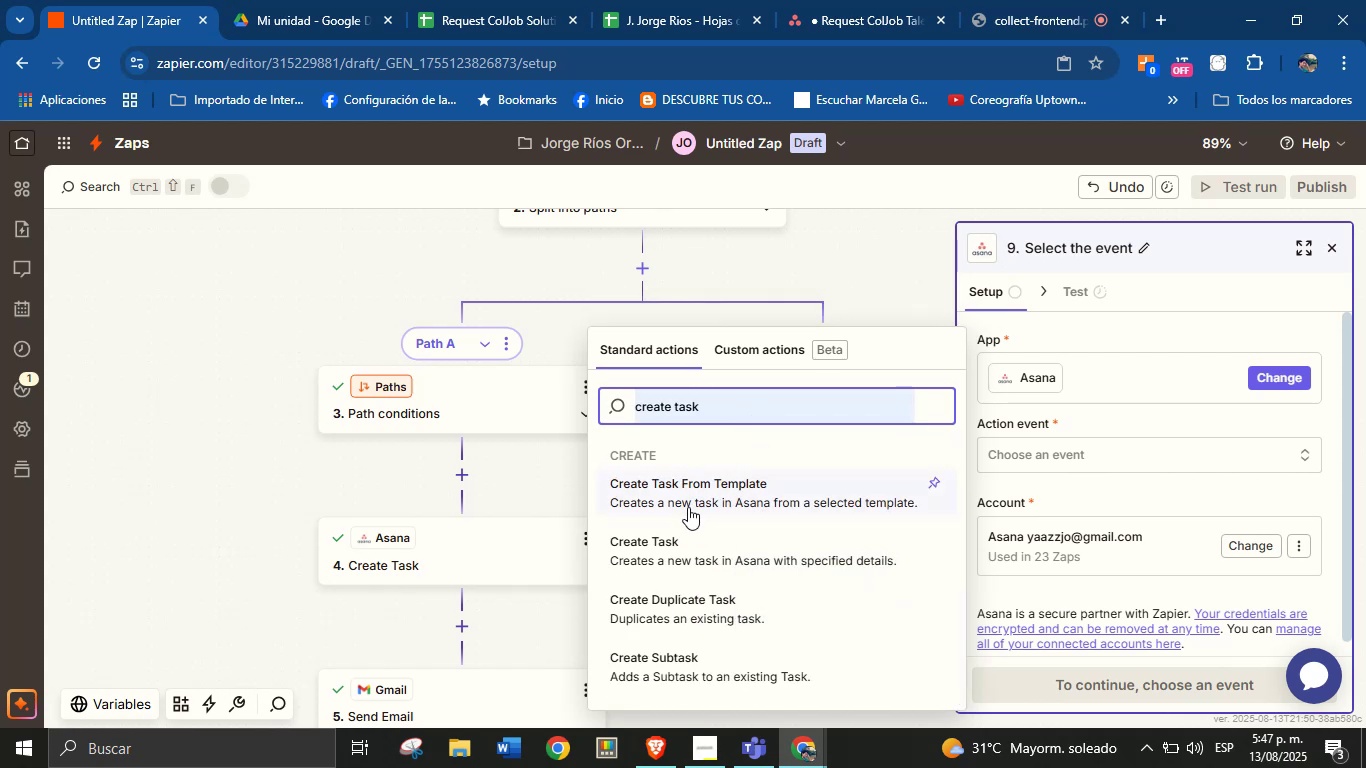 
left_click([671, 554])
 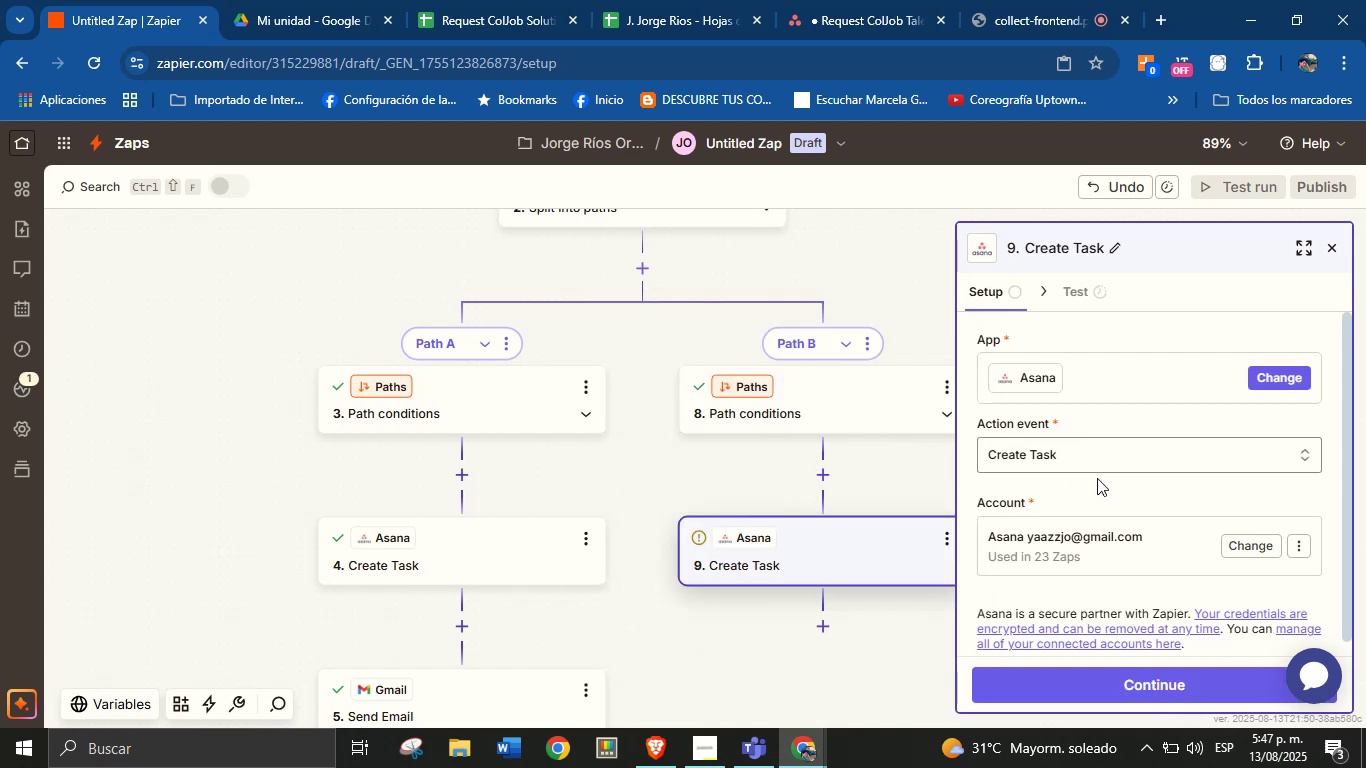 
left_click([1083, 503])
 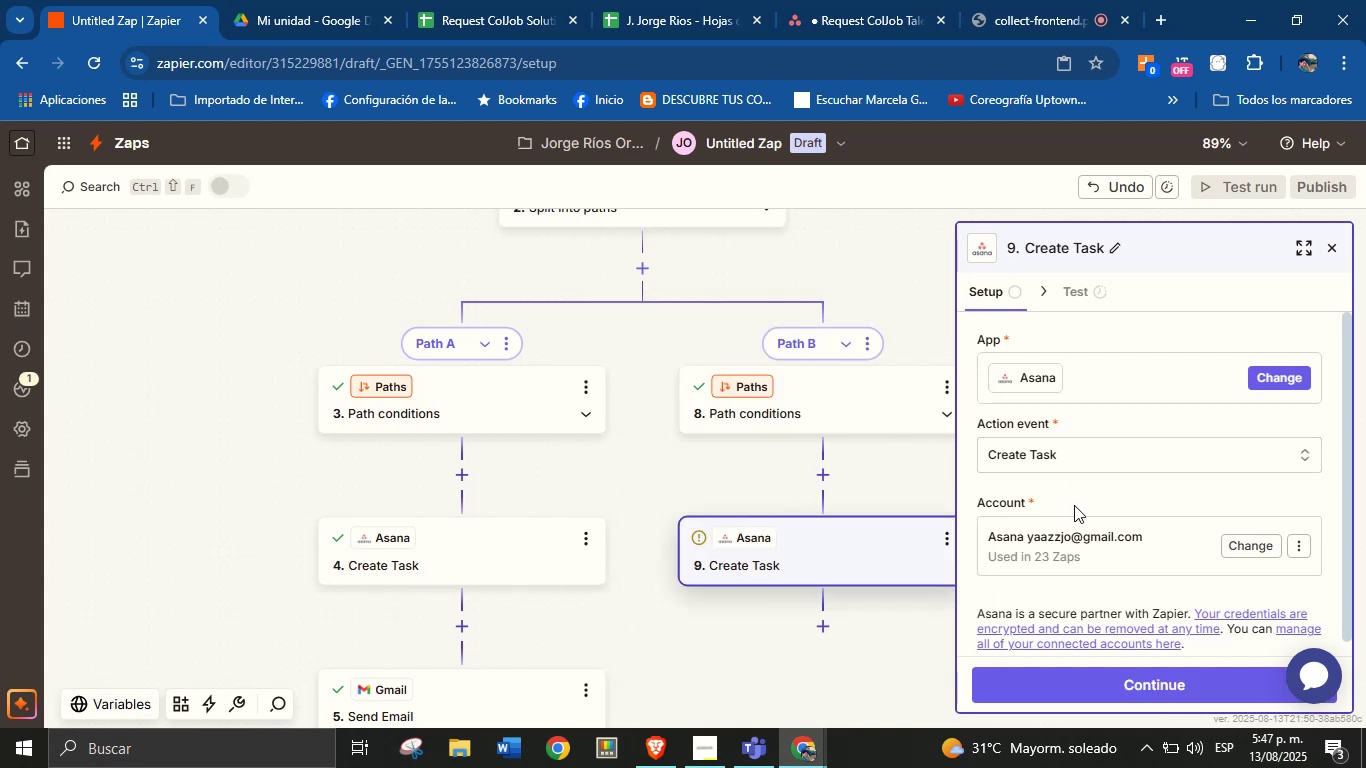 
scroll: coordinate [1081, 485], scroll_direction: down, amount: 3.0
 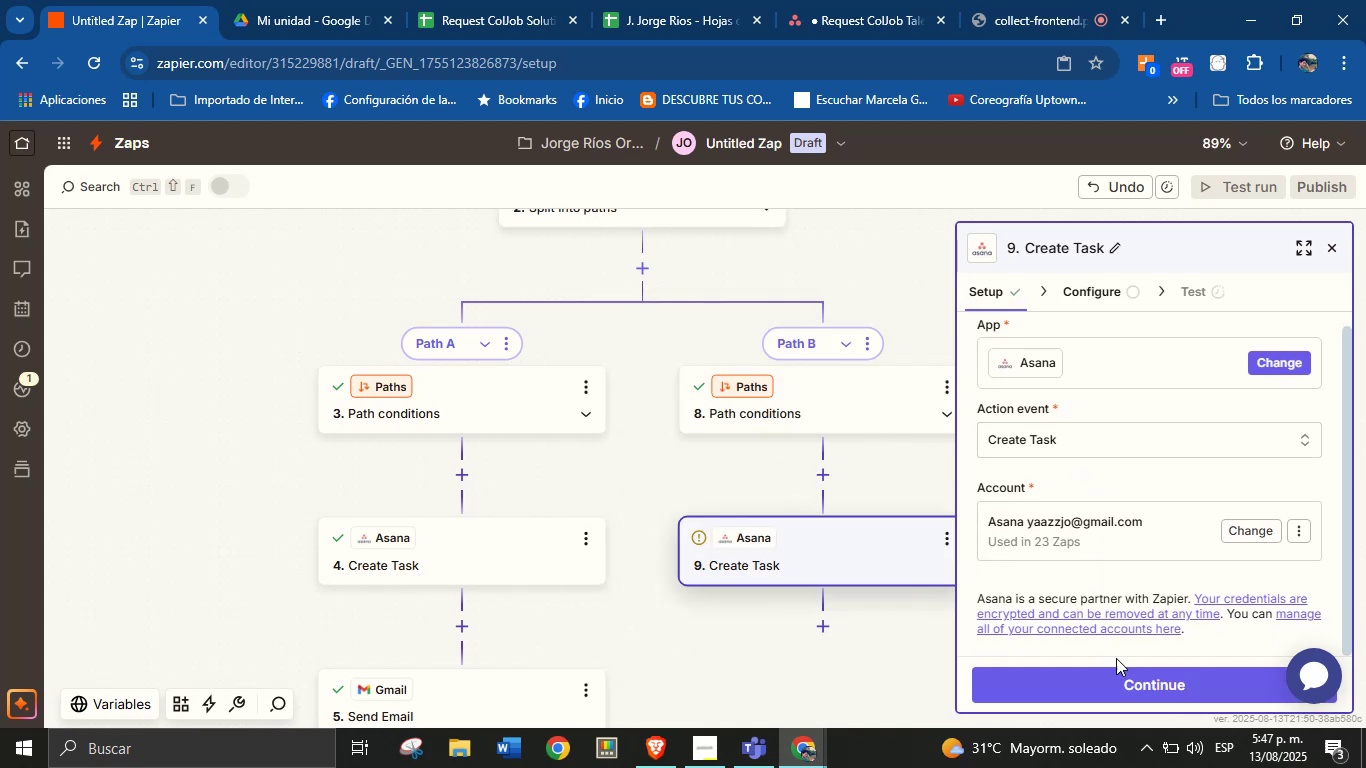 
left_click([1118, 672])
 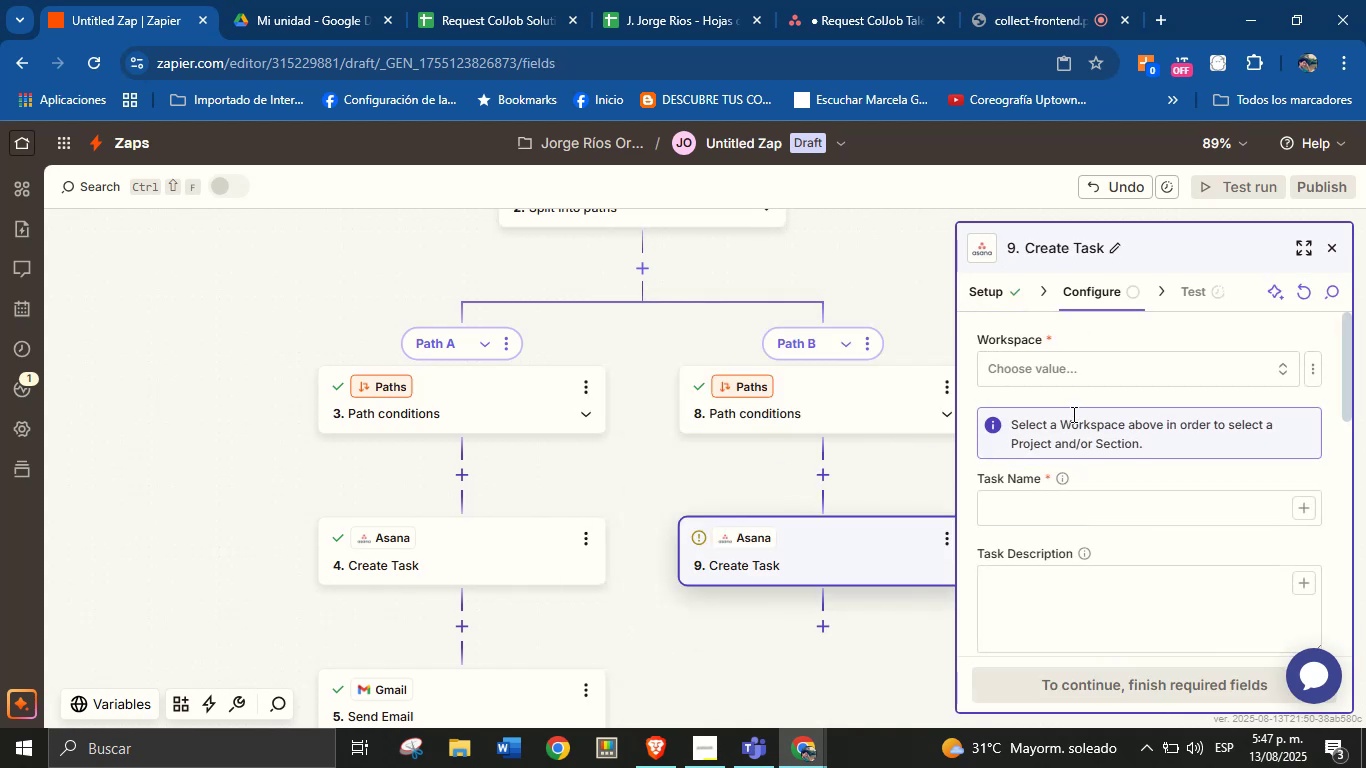 
left_click([1078, 377])
 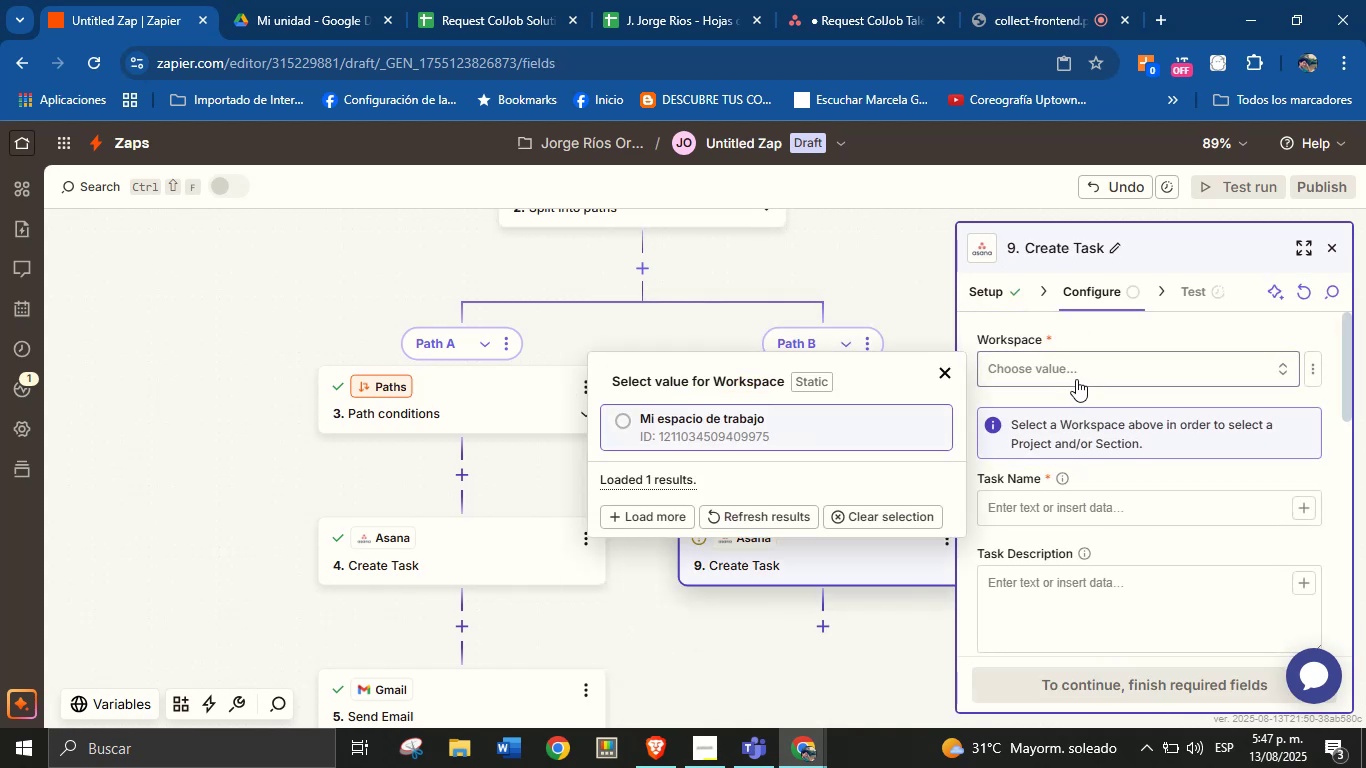 
mouse_move([937, 431])
 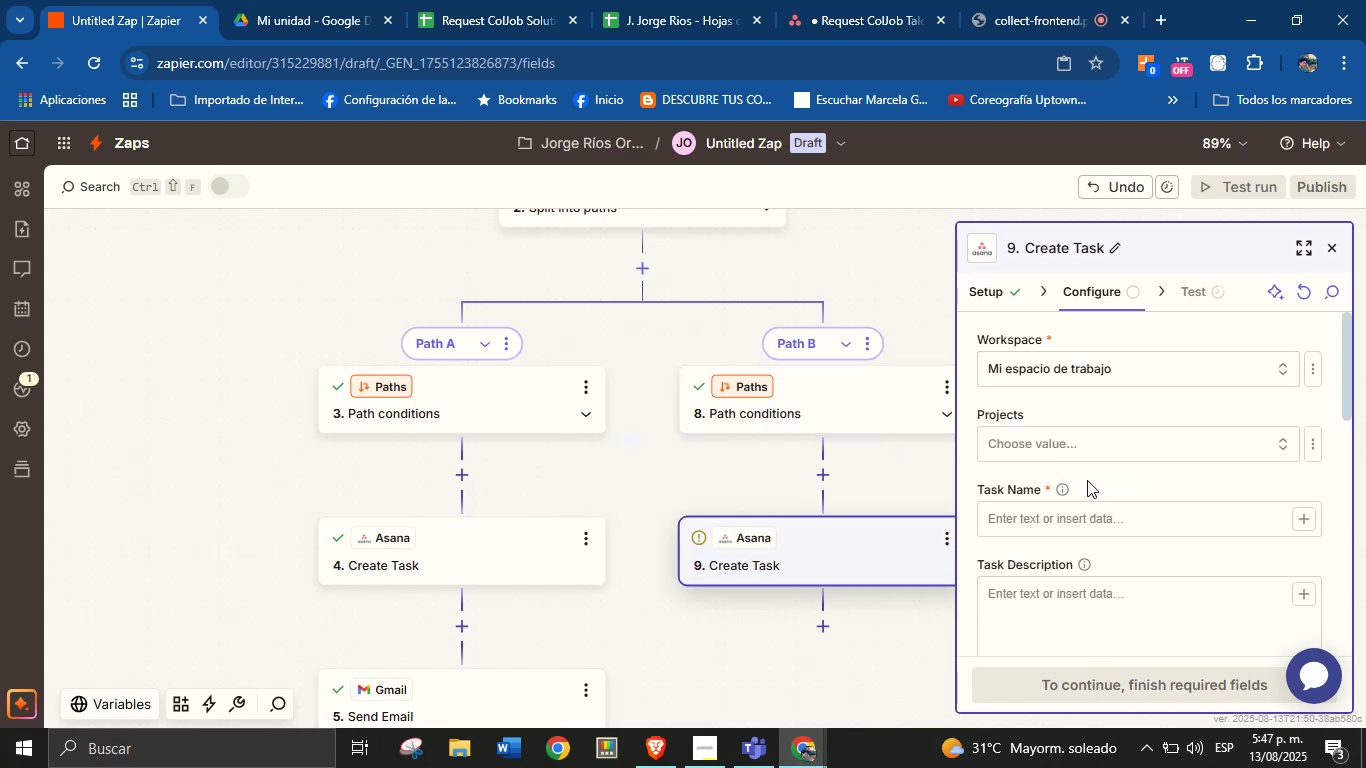 
left_click([1087, 480])
 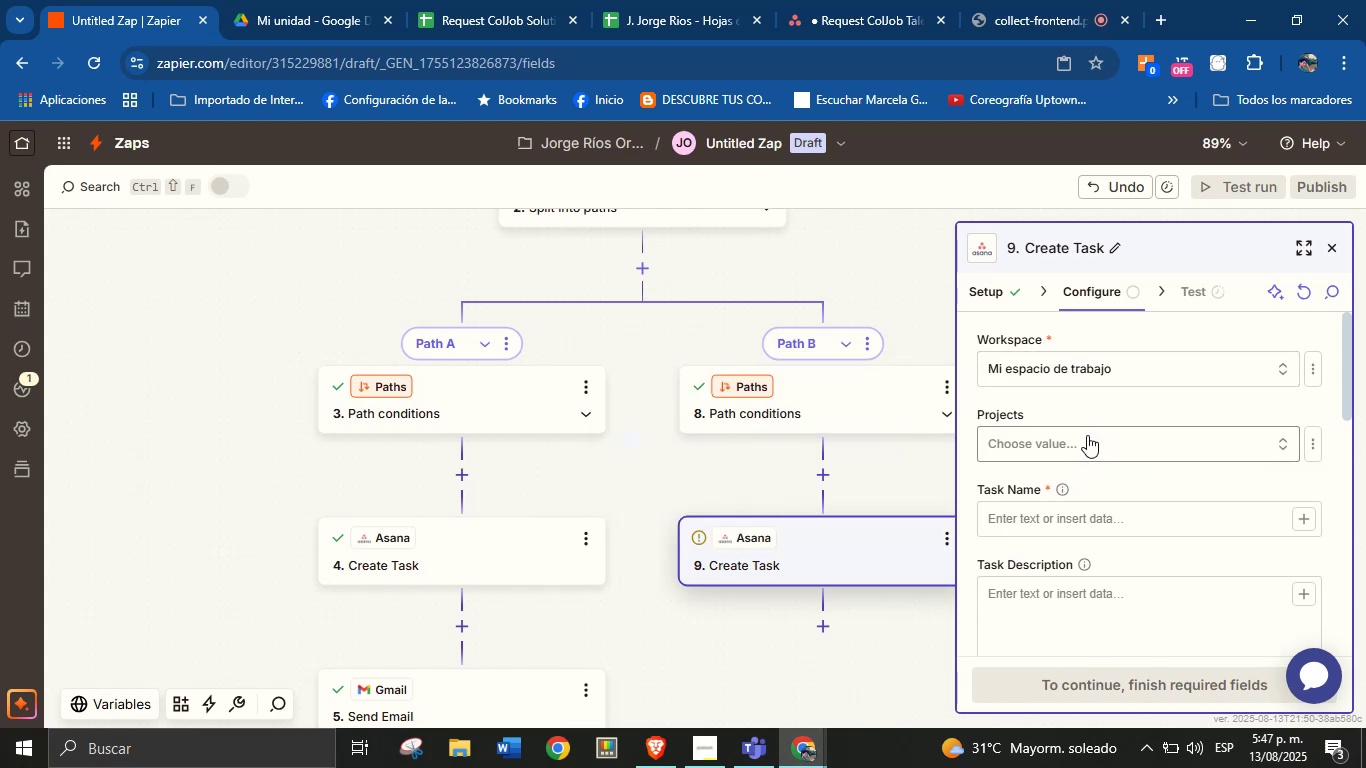 
left_click([1087, 440])
 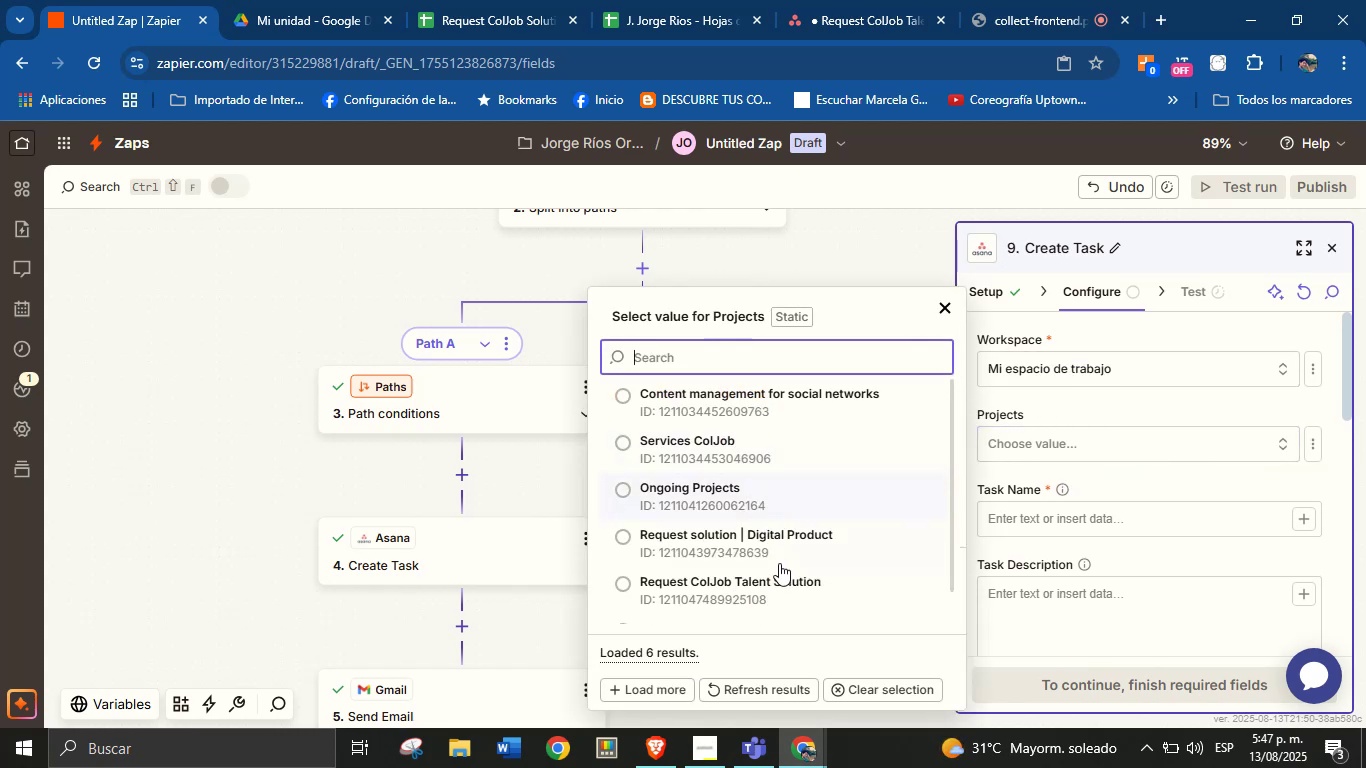 
scroll: coordinate [784, 497], scroll_direction: down, amount: 2.0
 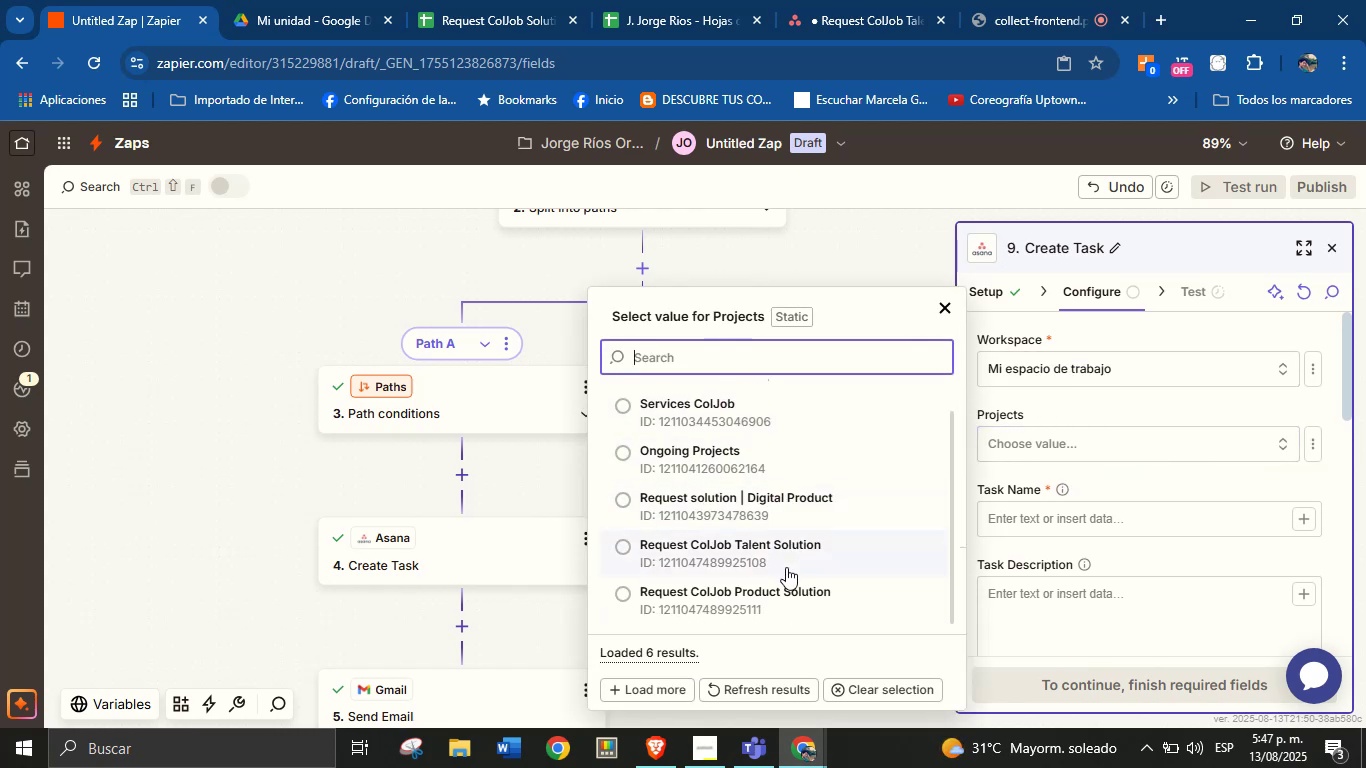 
left_click([783, 595])
 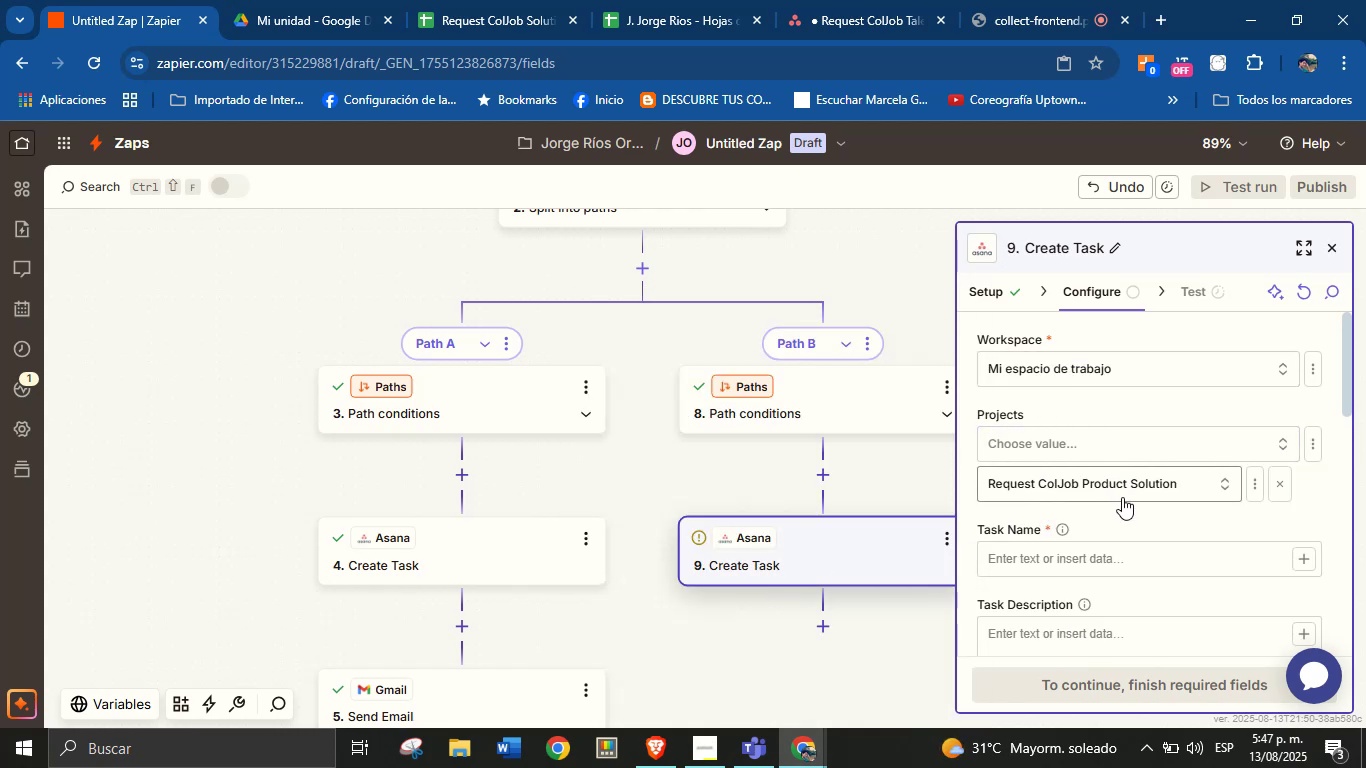 
left_click([1117, 514])
 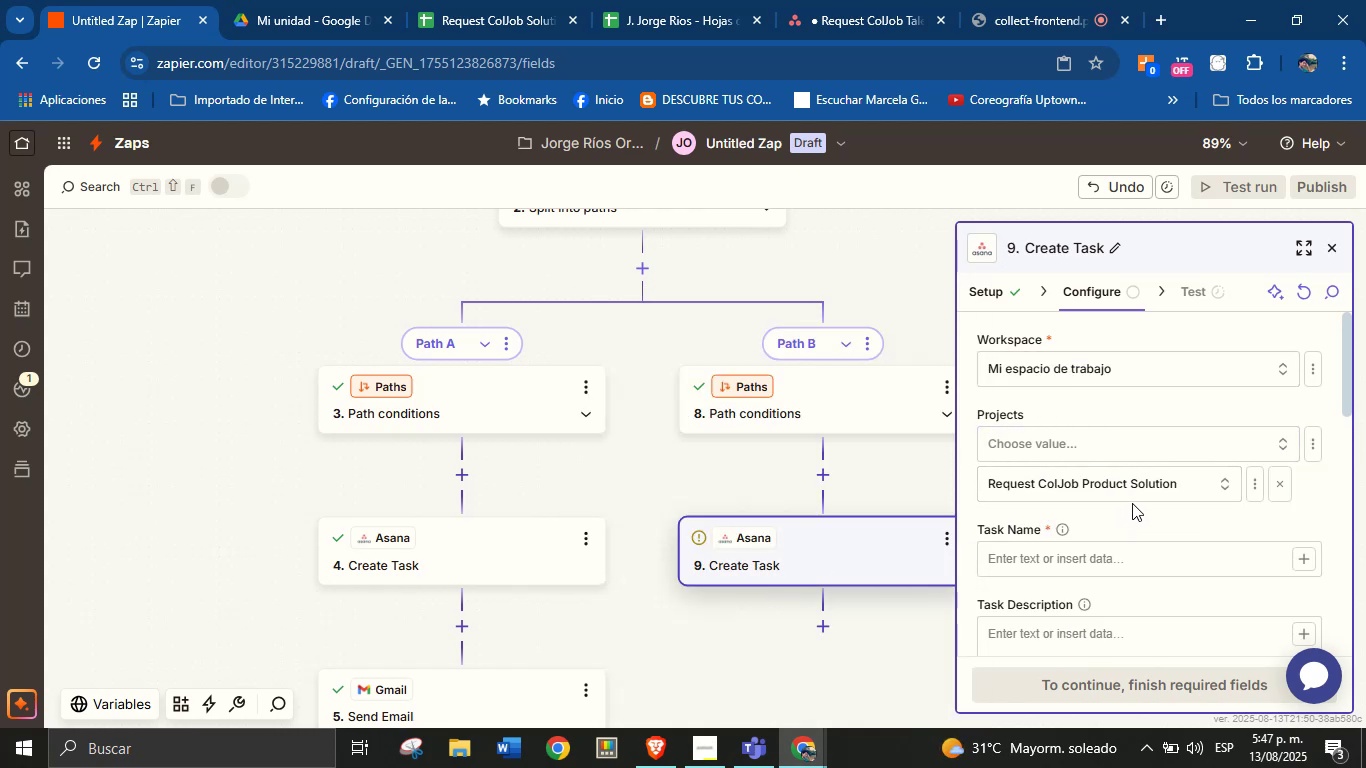 
scroll: coordinate [1132, 504], scroll_direction: down, amount: 1.0
 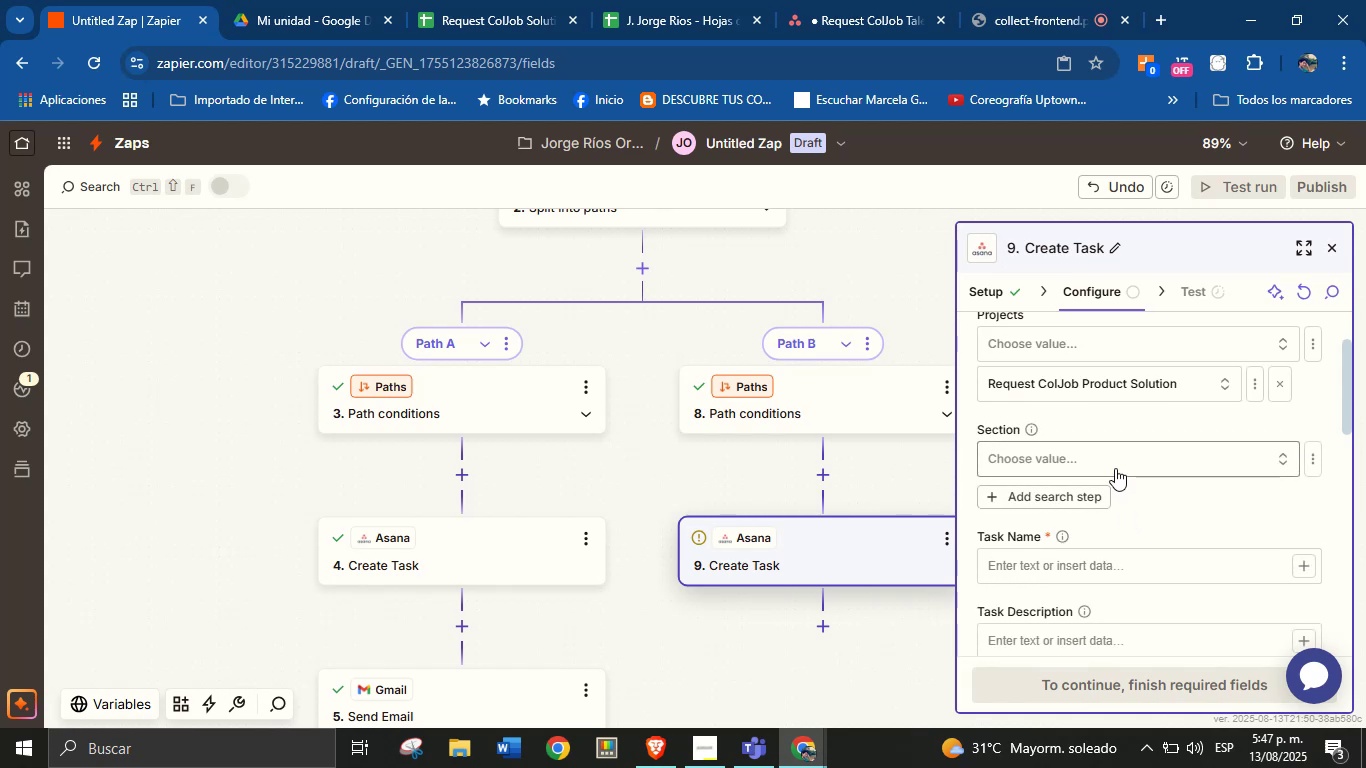 
left_click([1135, 509])
 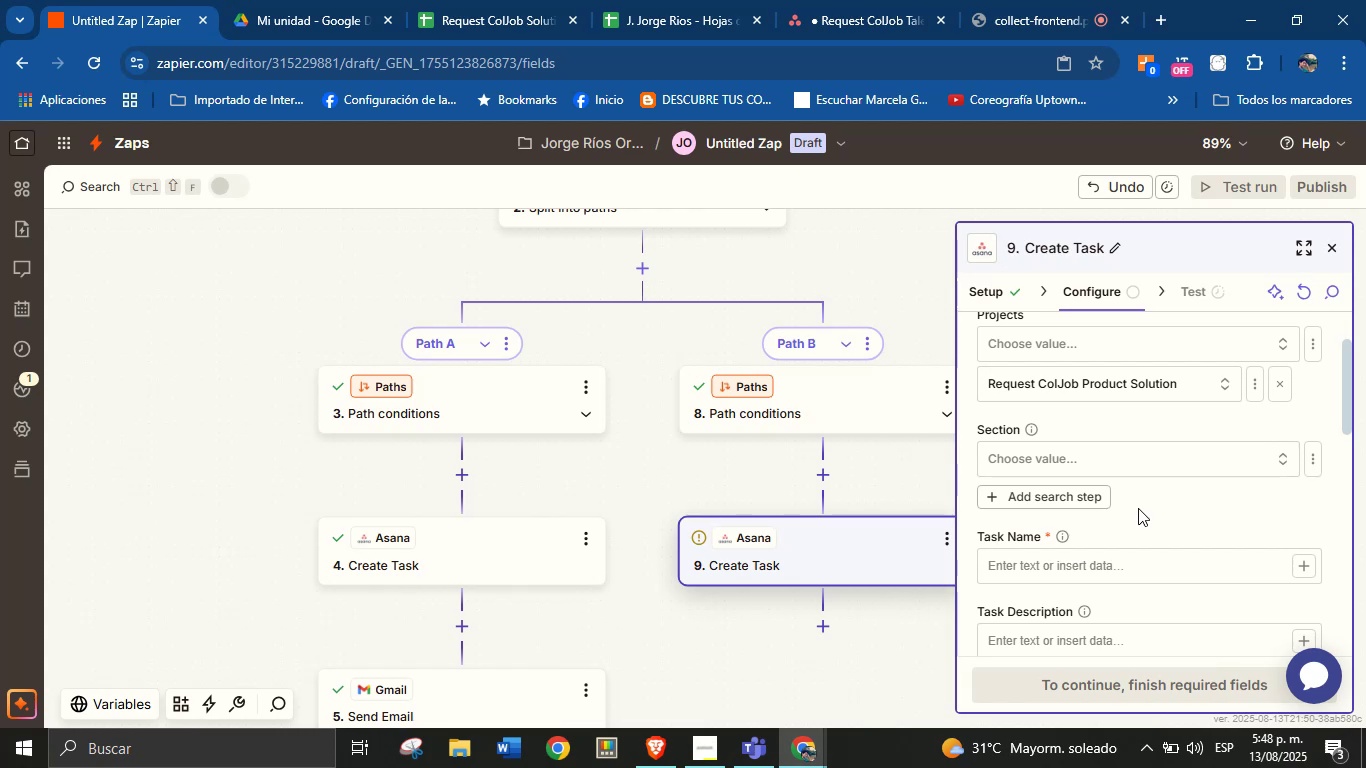 
wait(20.74)
 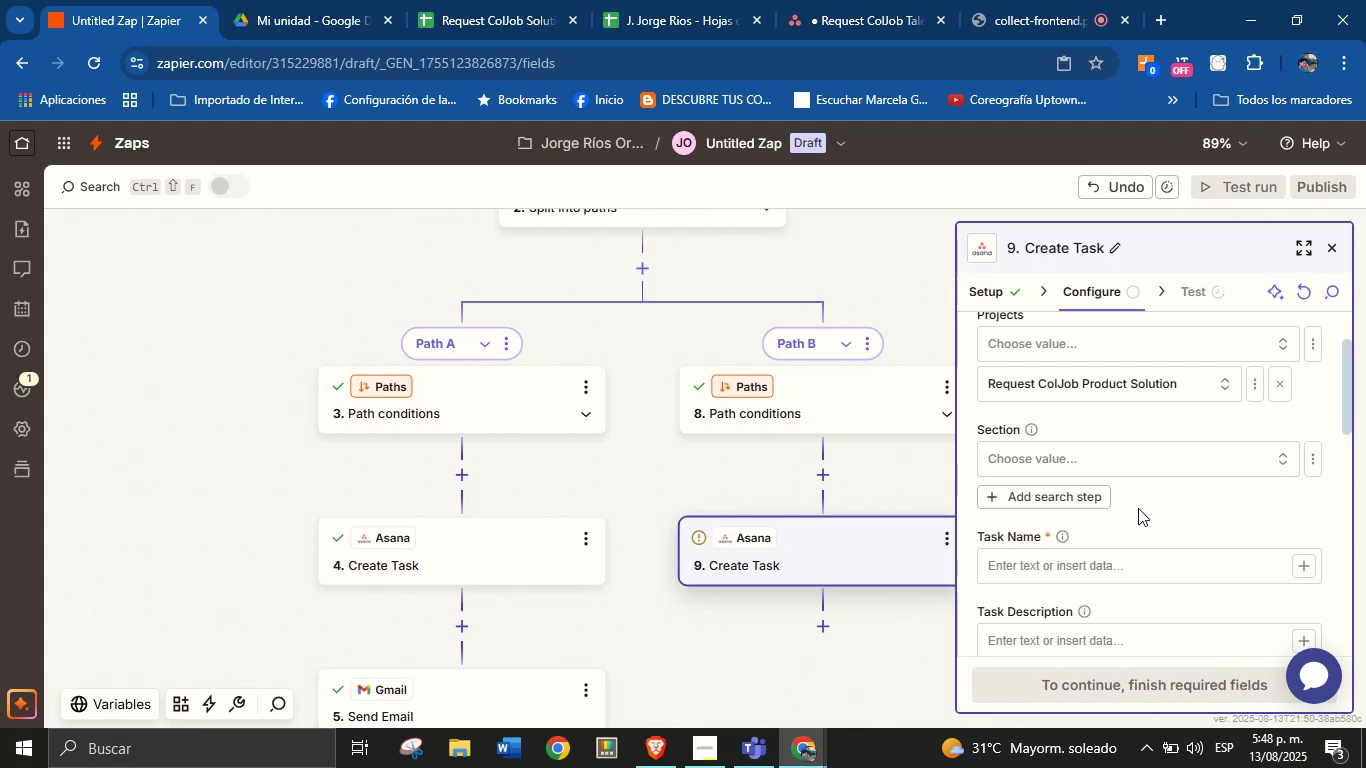 
left_click([1149, 456])
 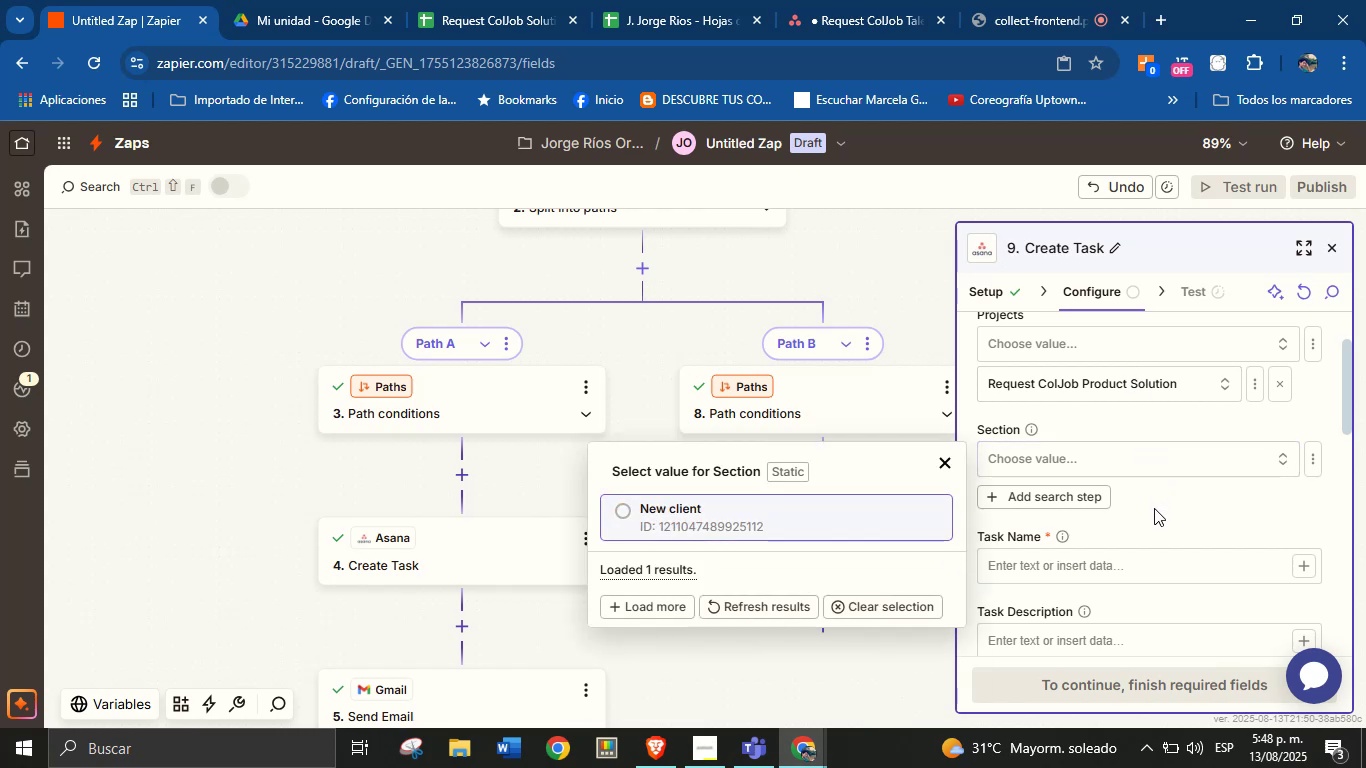 
left_click([838, 516])
 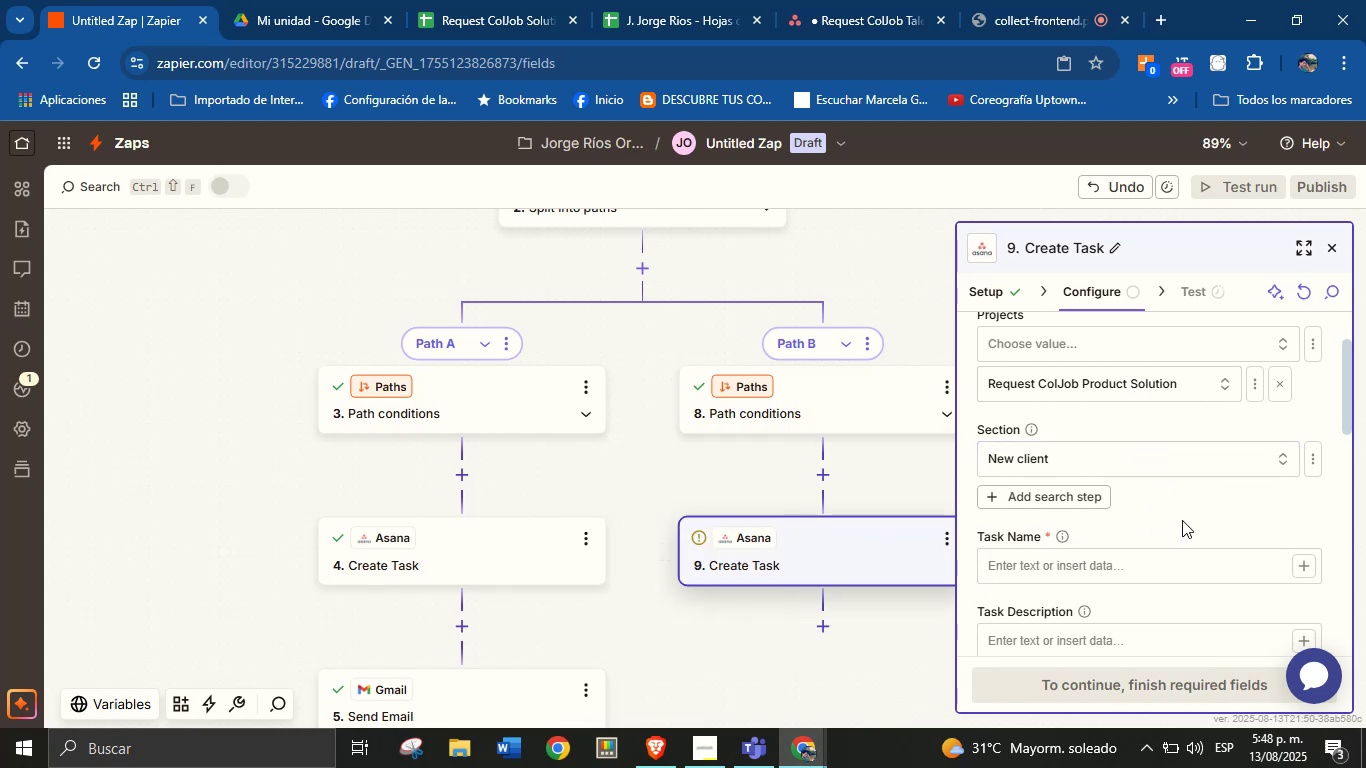 
left_click([1188, 515])
 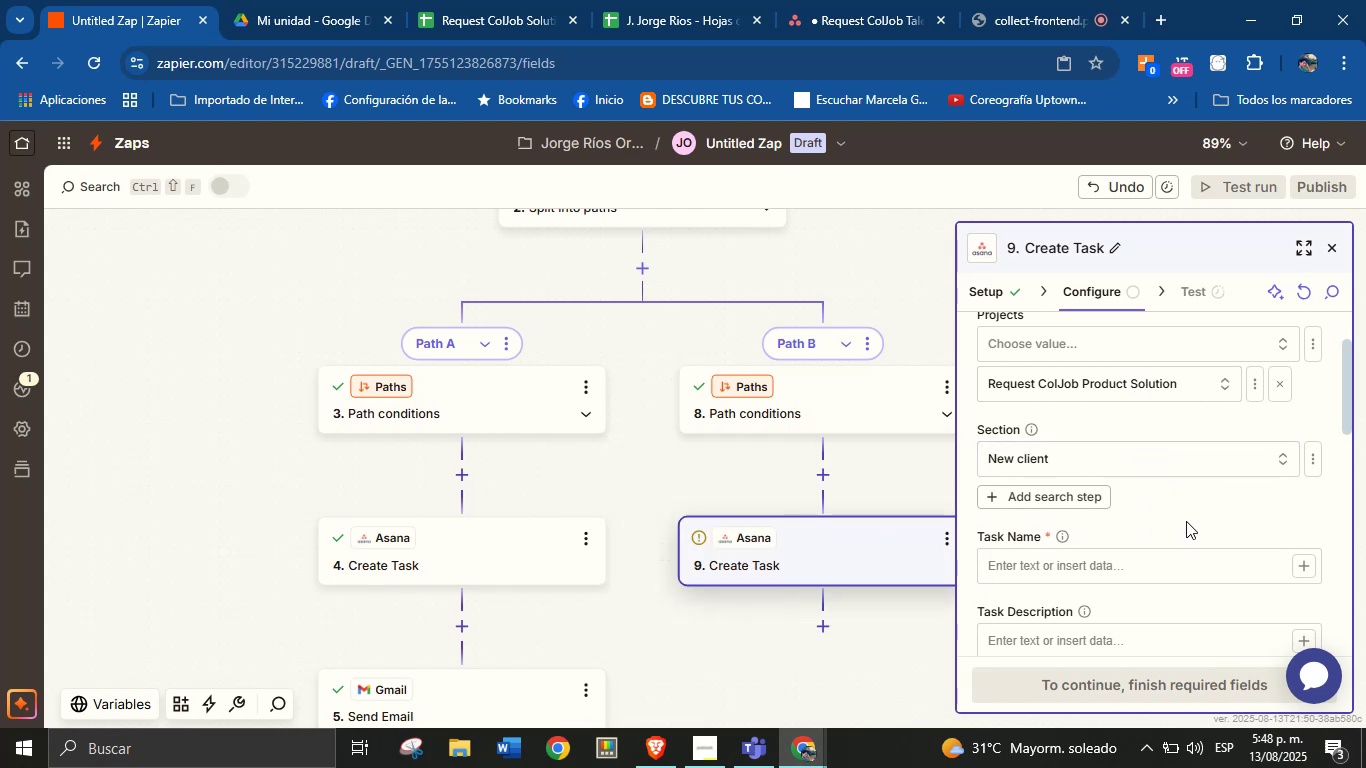 
left_click([1150, 554])
 